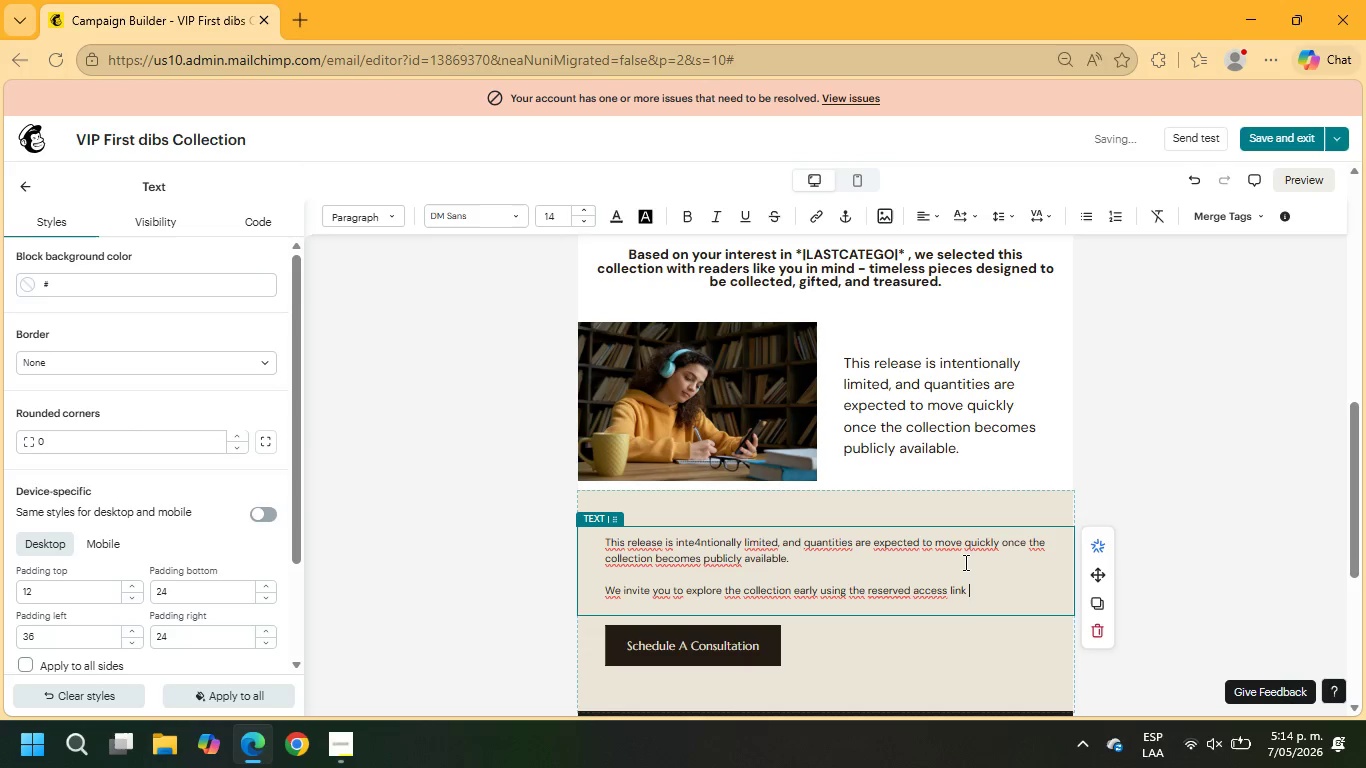 
type(below.)
 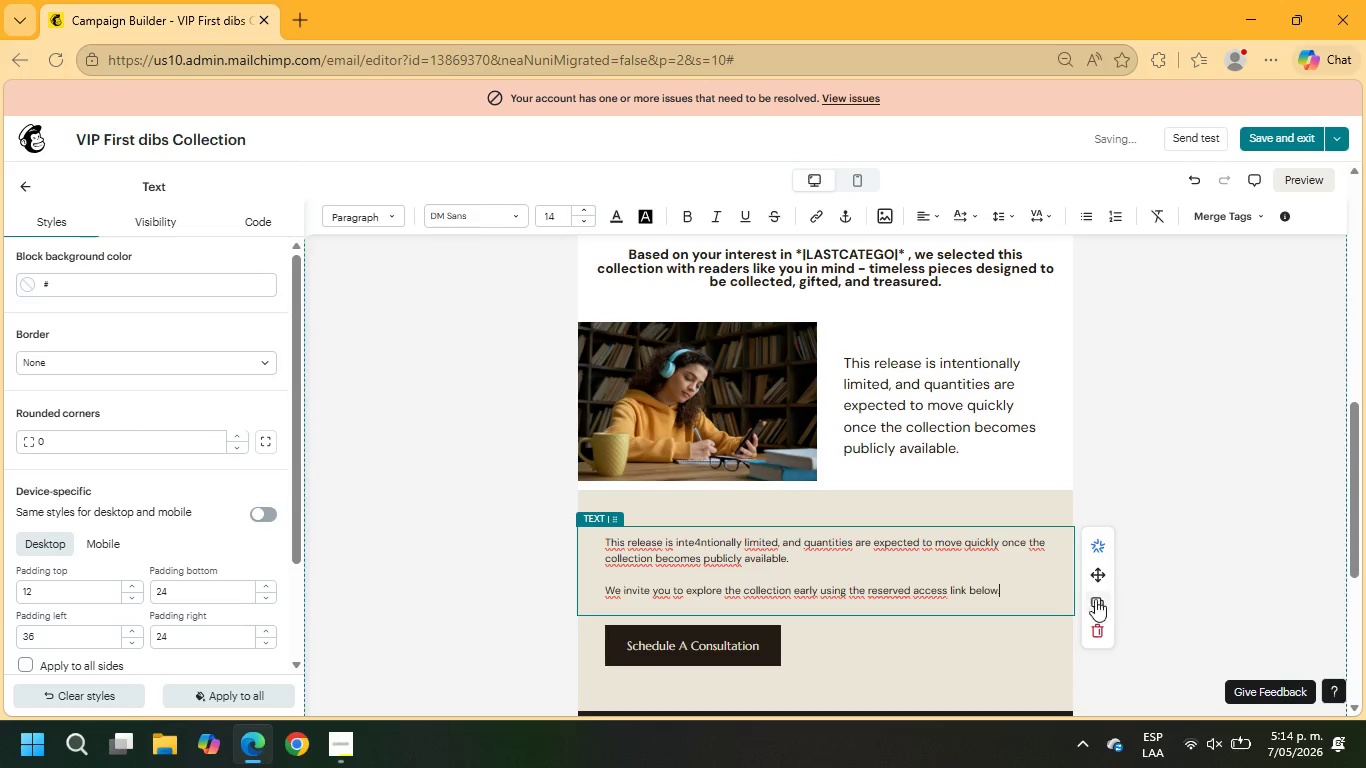 
left_click_drag(start_coordinate=[1013, 593], to_coordinate=[576, 534])
 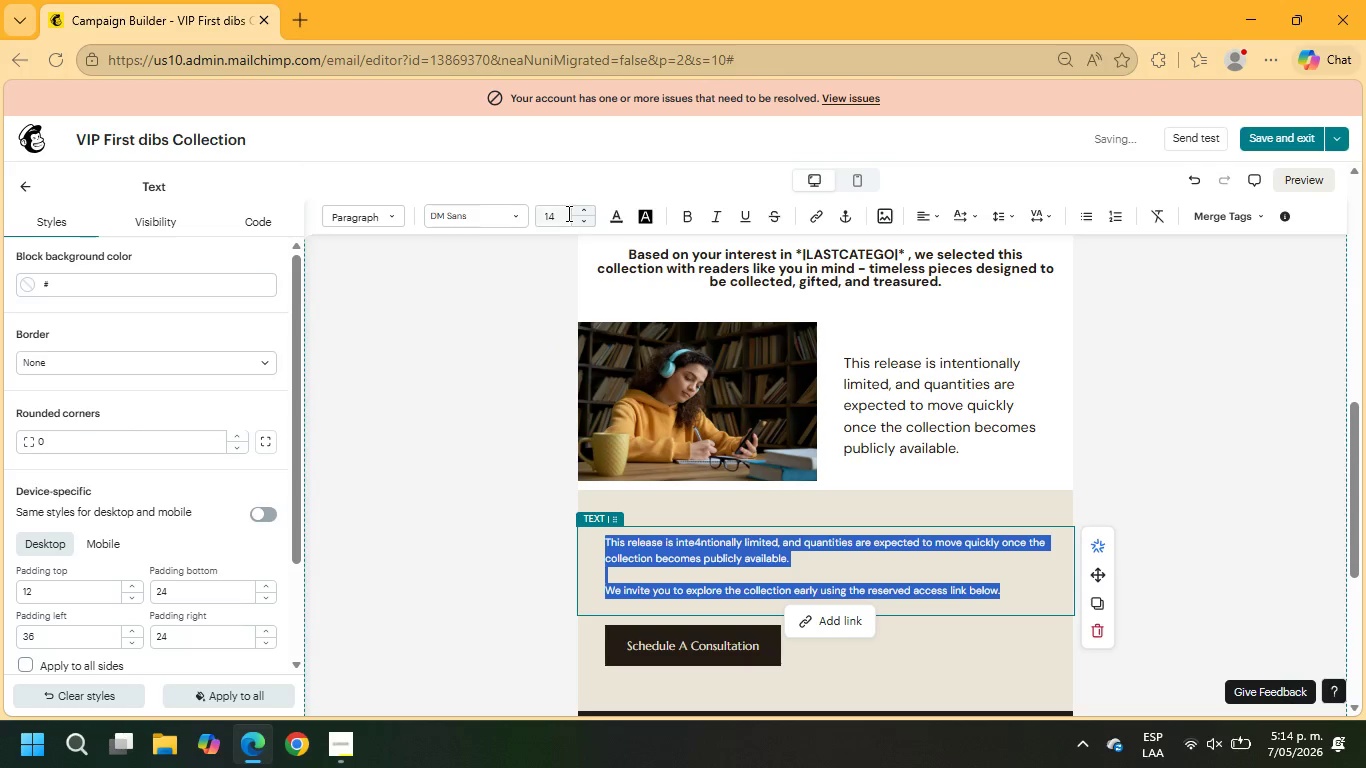 
left_click_drag(start_coordinate=[566, 213], to_coordinate=[532, 217])
 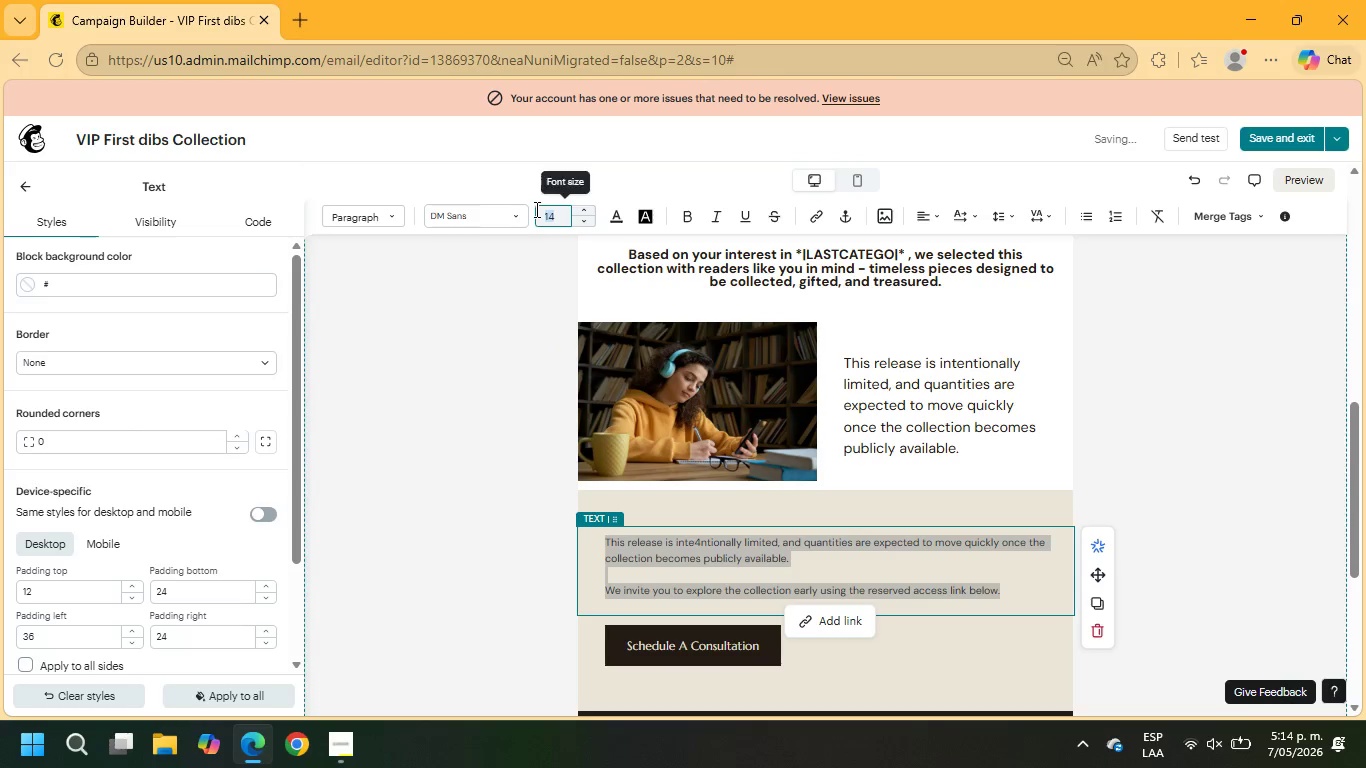 
key(Numpad1)
 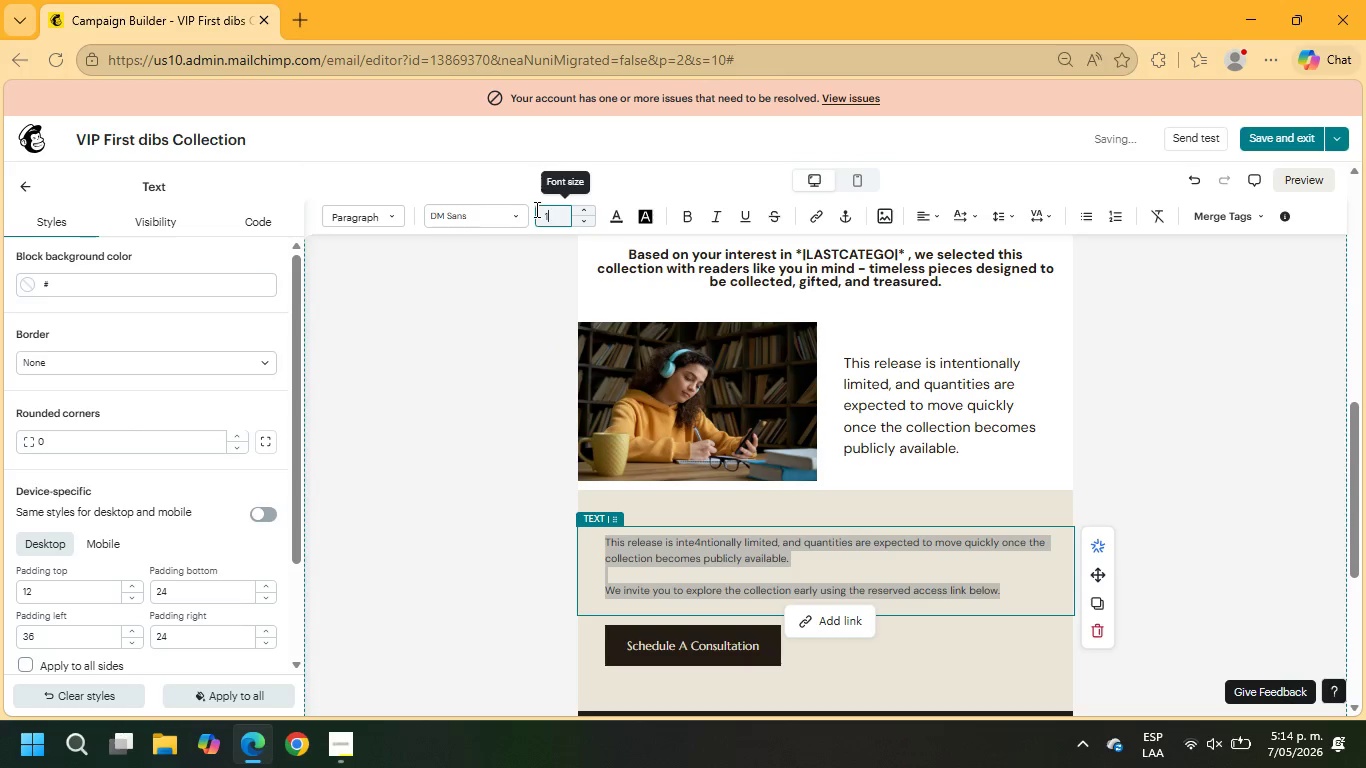 
key(Numpad9)
 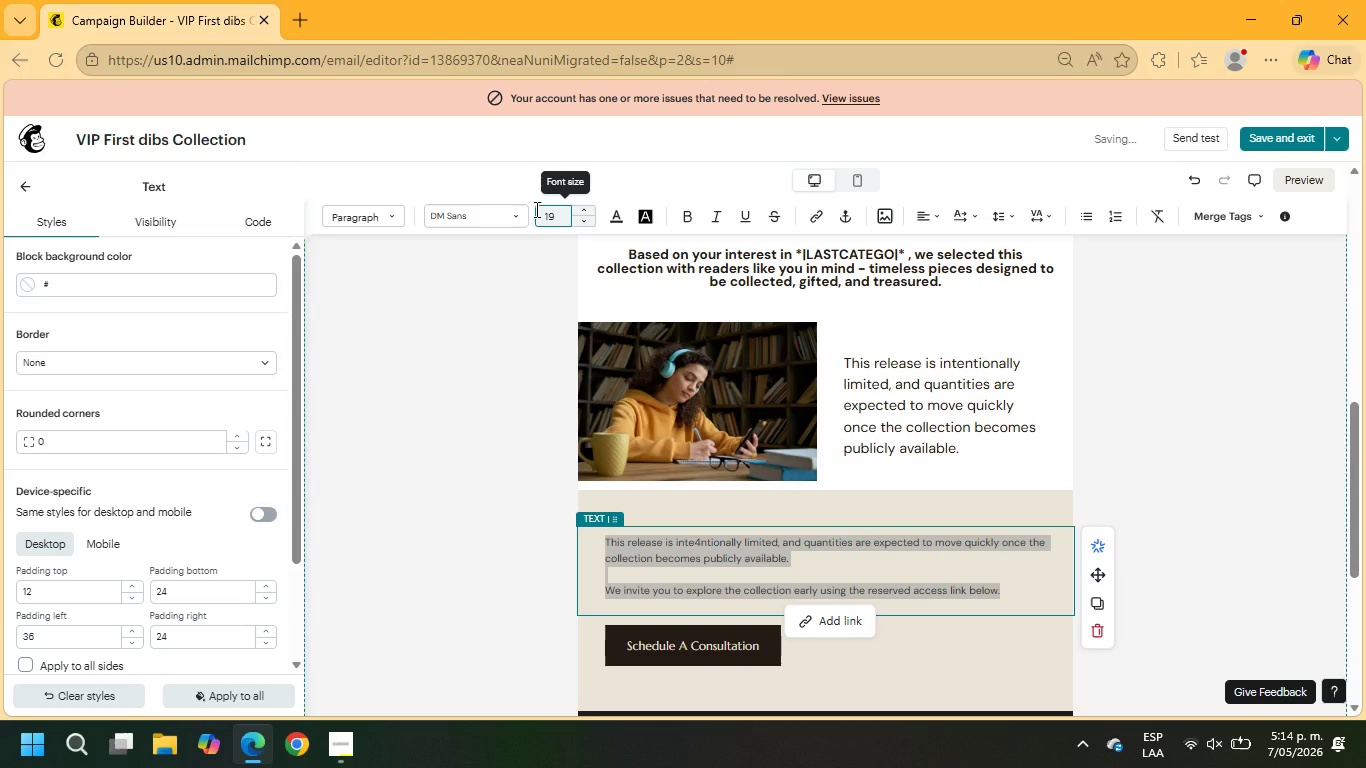 
key(NumpadEnter)
 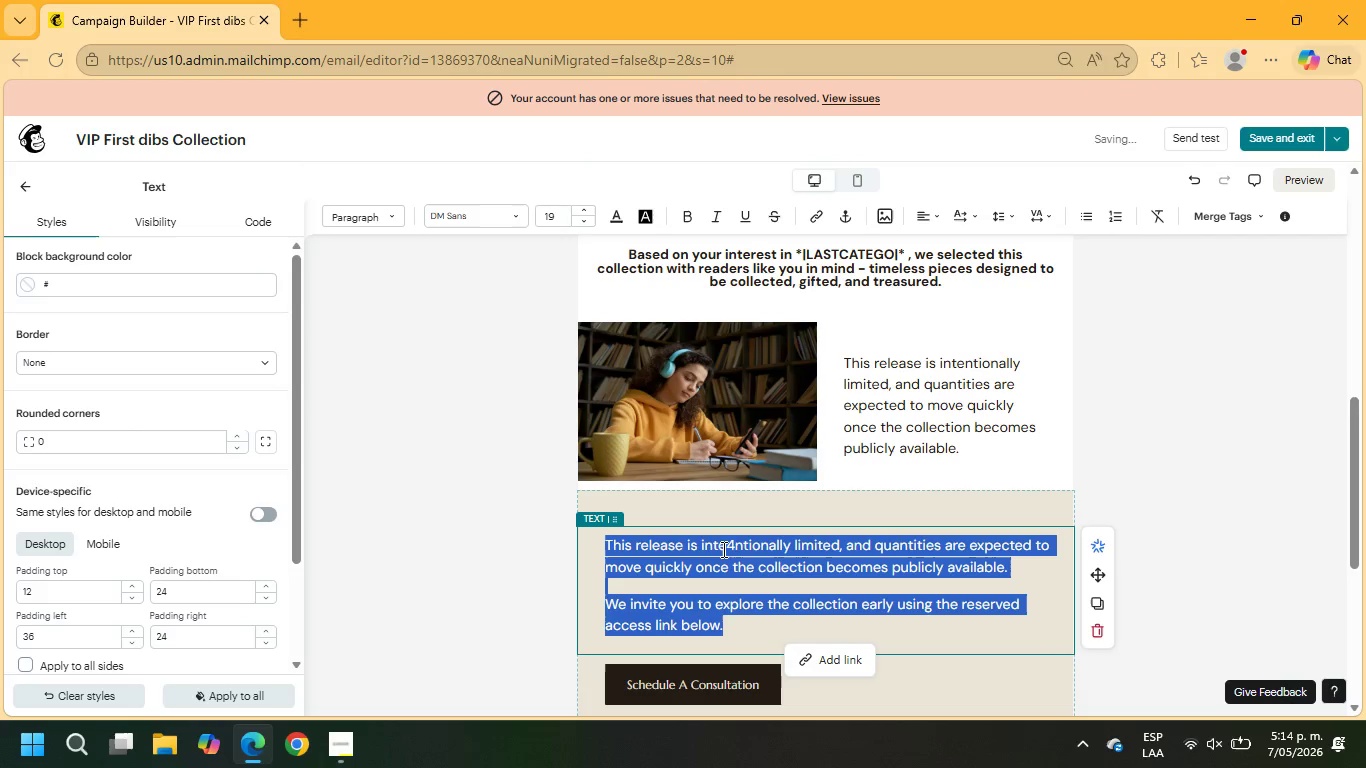 
left_click([736, 544])
 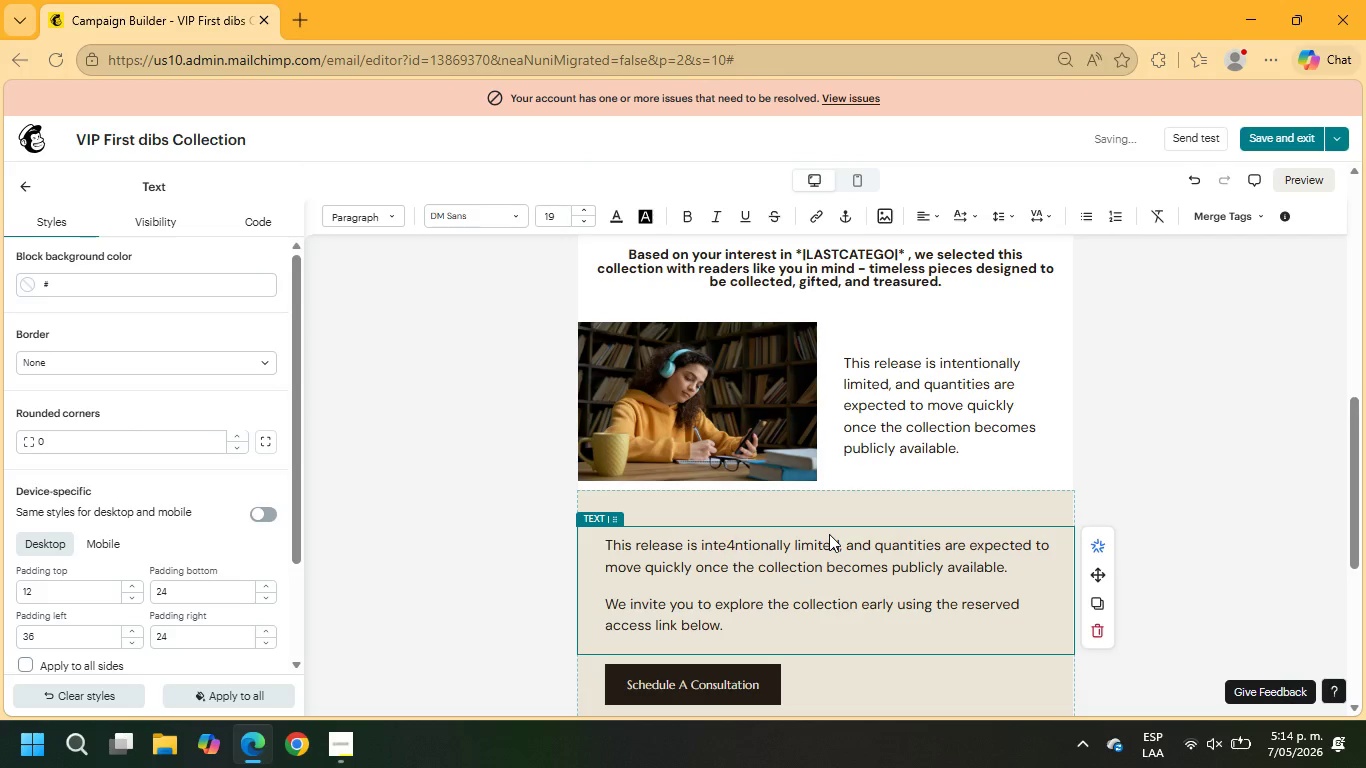 
key(Backspace)
 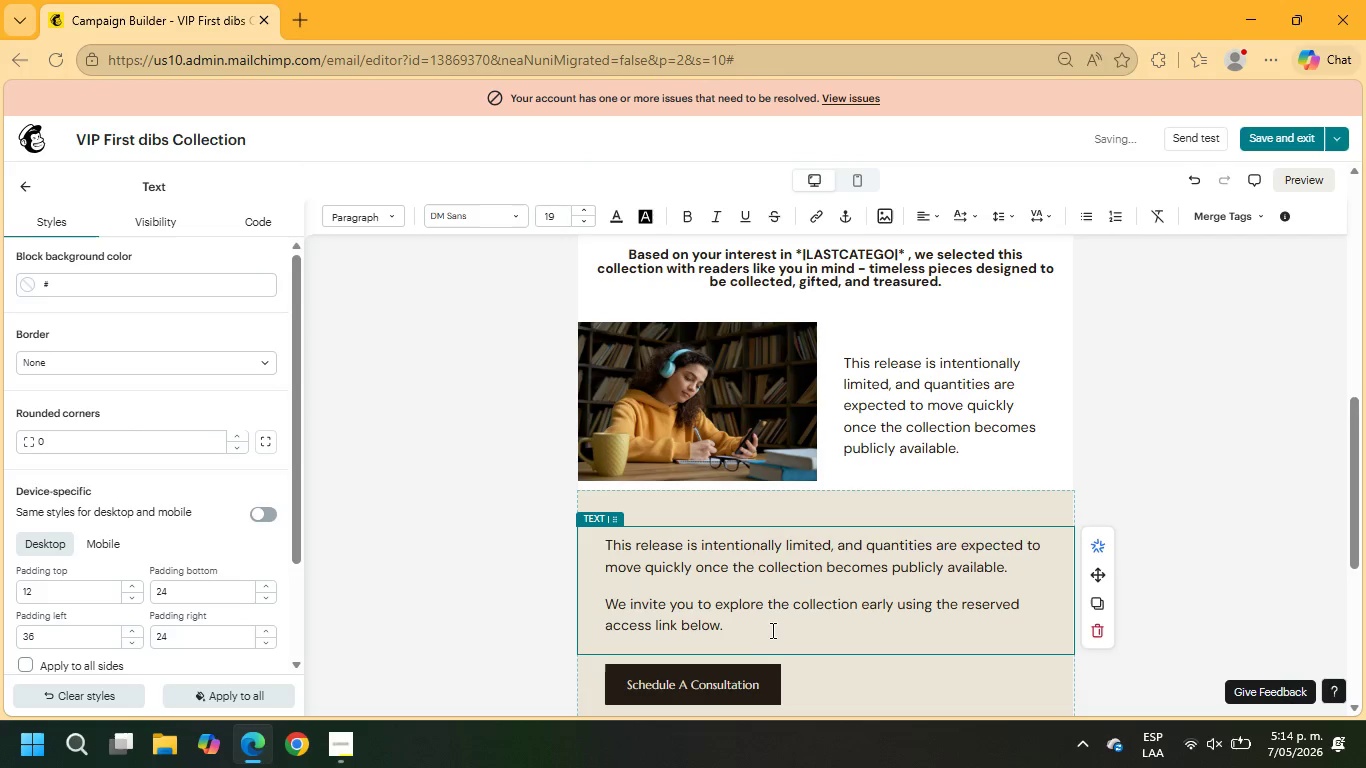 
left_click_drag(start_coordinate=[764, 634], to_coordinate=[591, 540])
 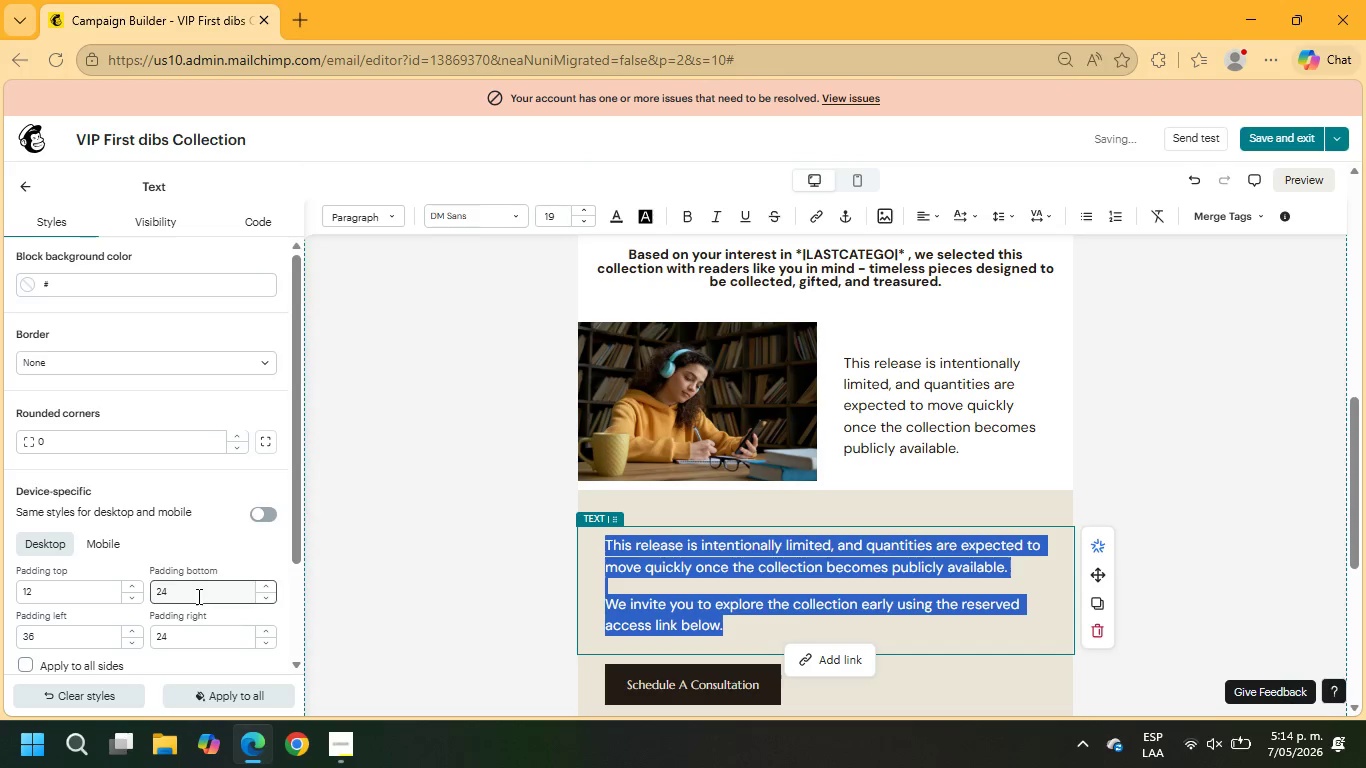 
left_click_drag(start_coordinate=[190, 596], to_coordinate=[157, 587])
 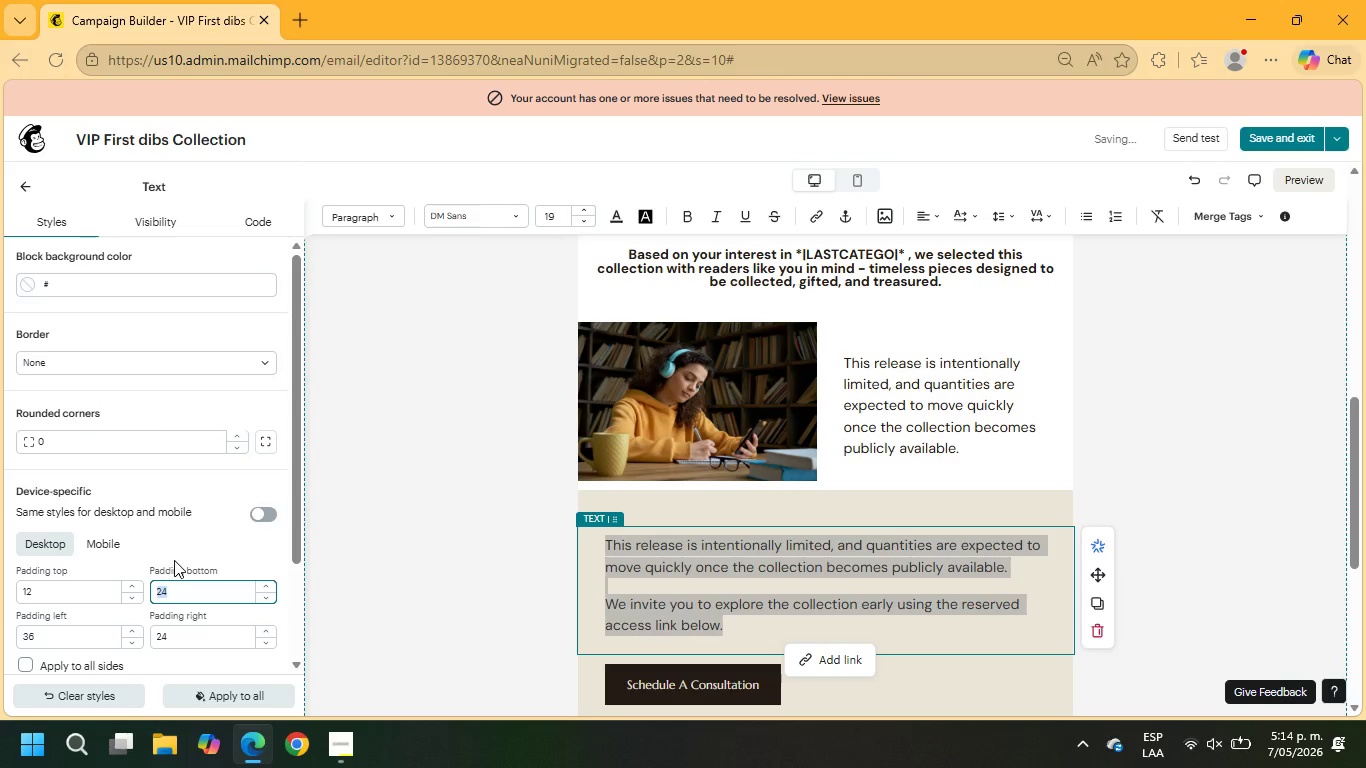 
key(Numpad0)
 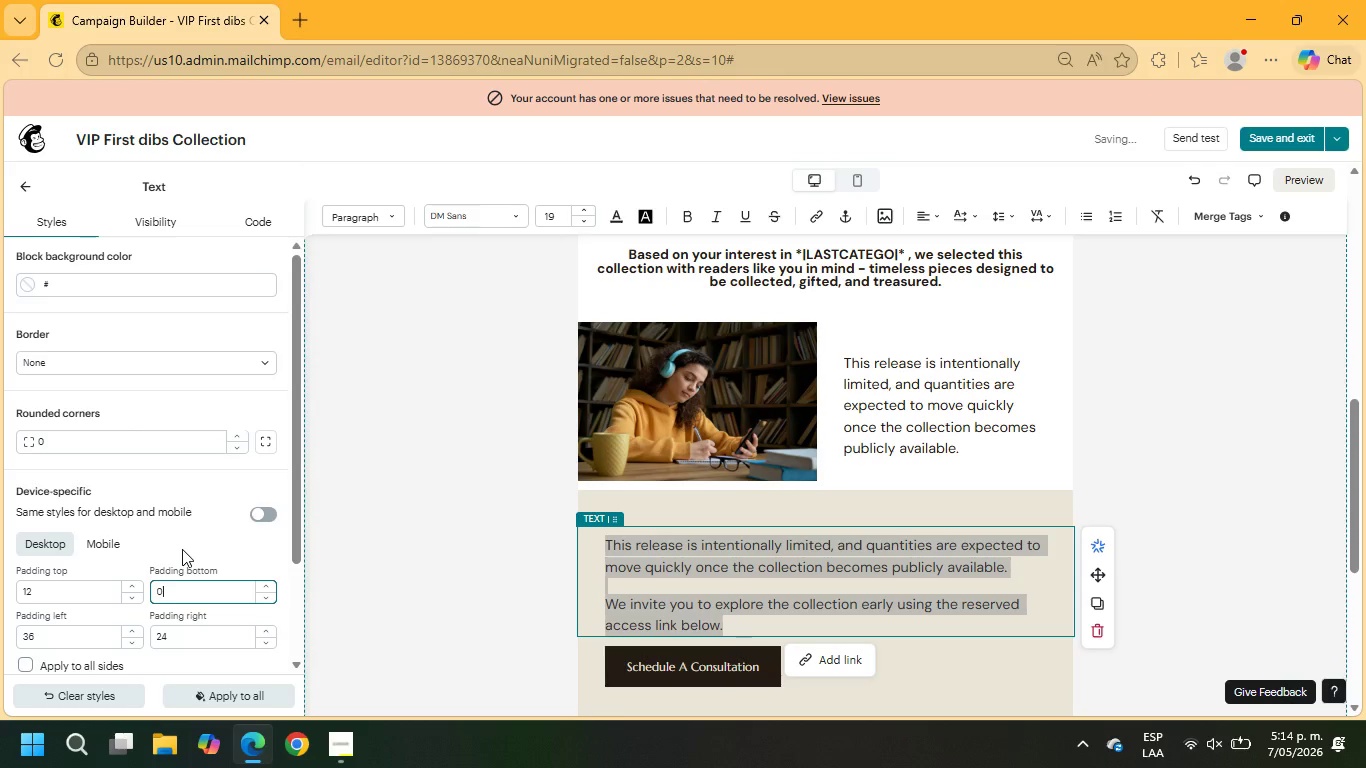 
hold_key(key=NumpadEnter, duration=0.33)
 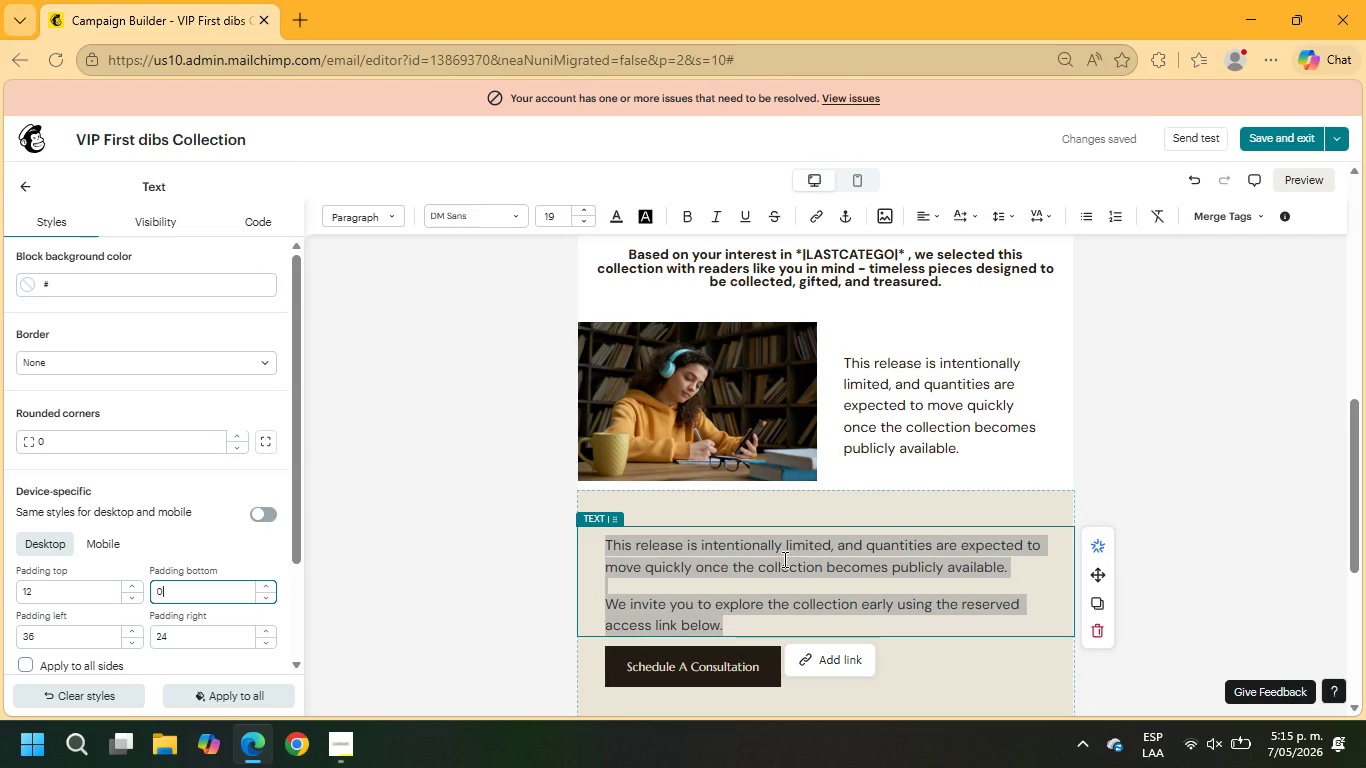 
wait(9.67)
 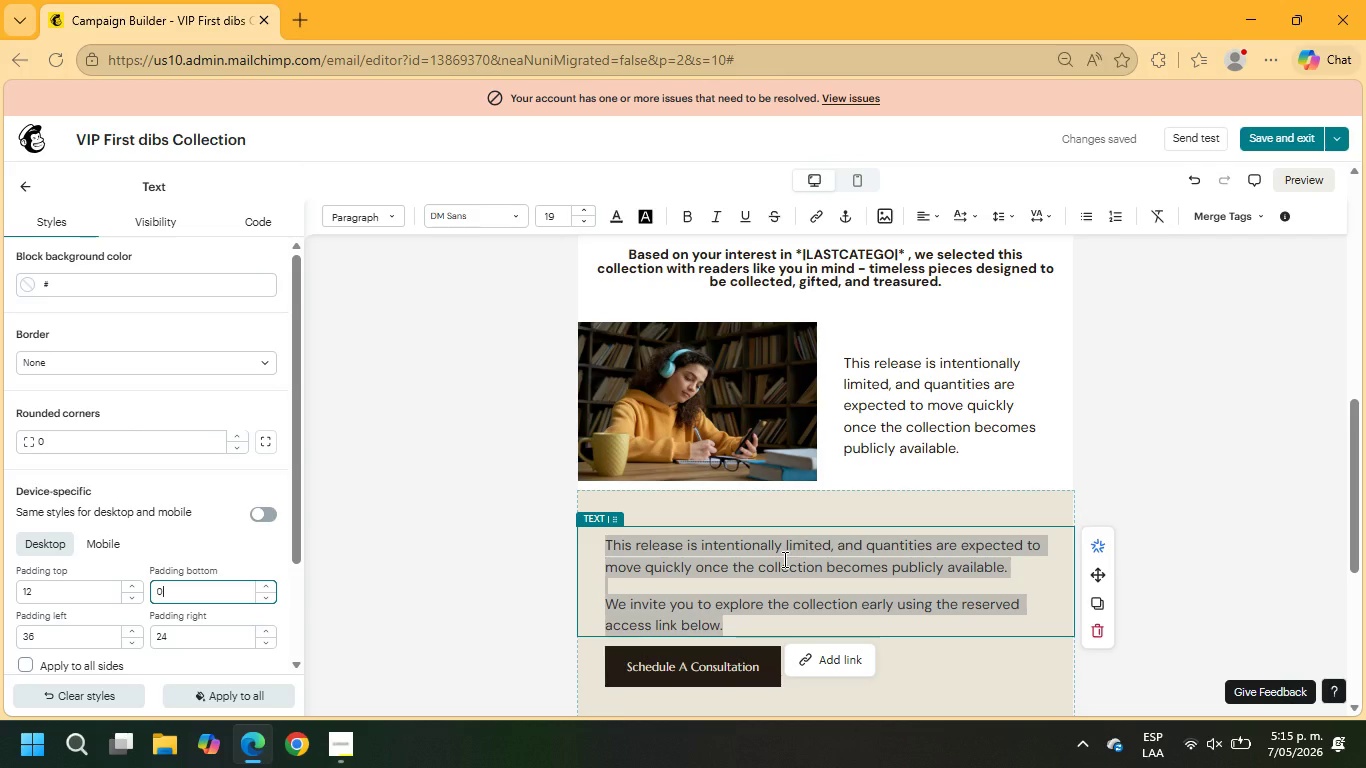 
left_click_drag(start_coordinate=[758, 666], to_coordinate=[611, 658])
 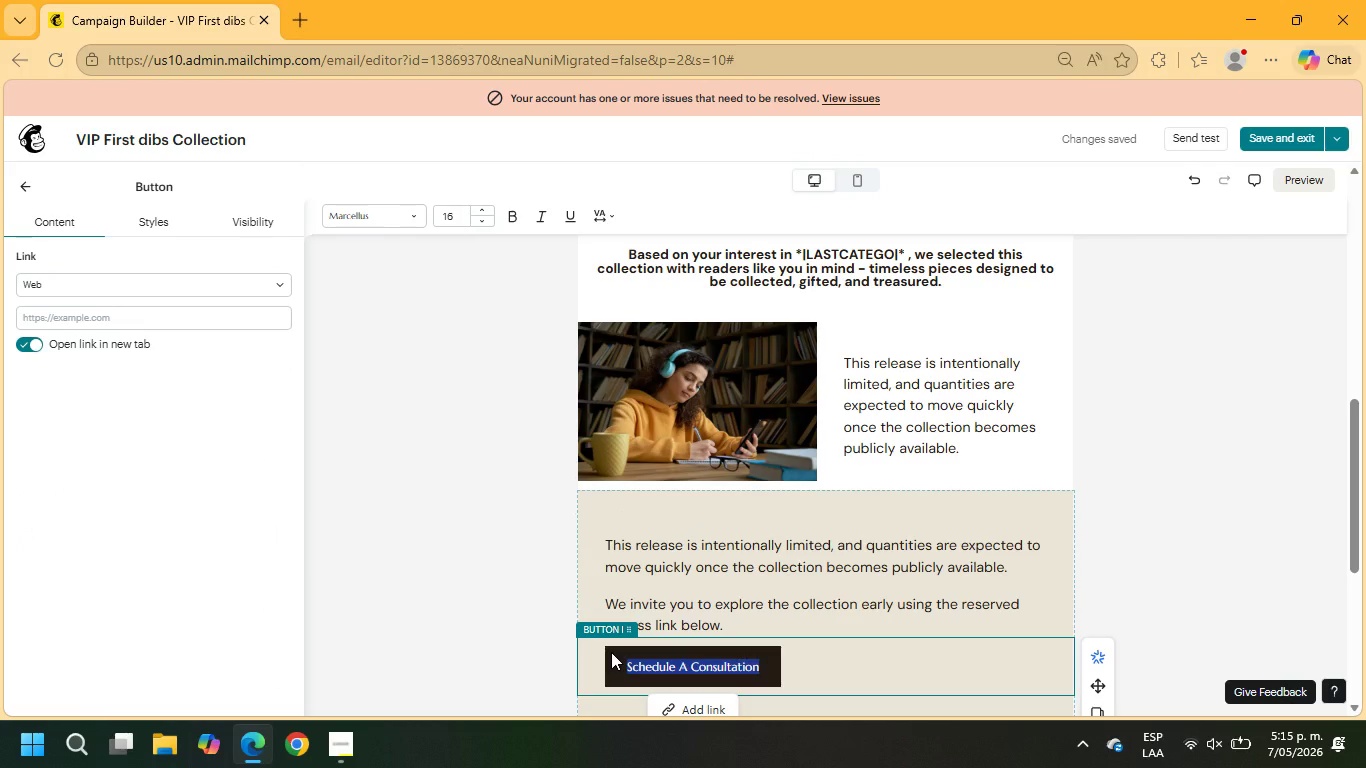 
type(Reserved Access)
 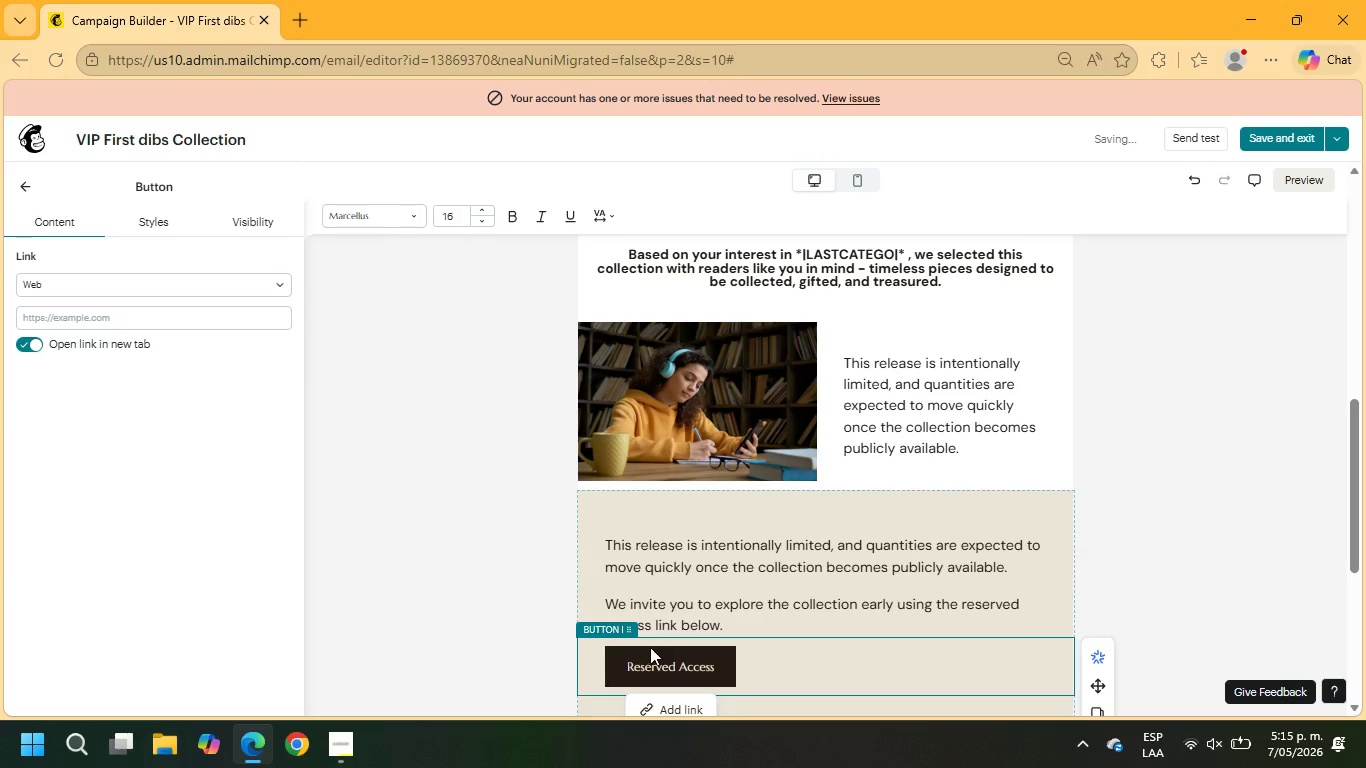 
scroll: coordinate [699, 633], scroll_direction: down, amount: 2.0
 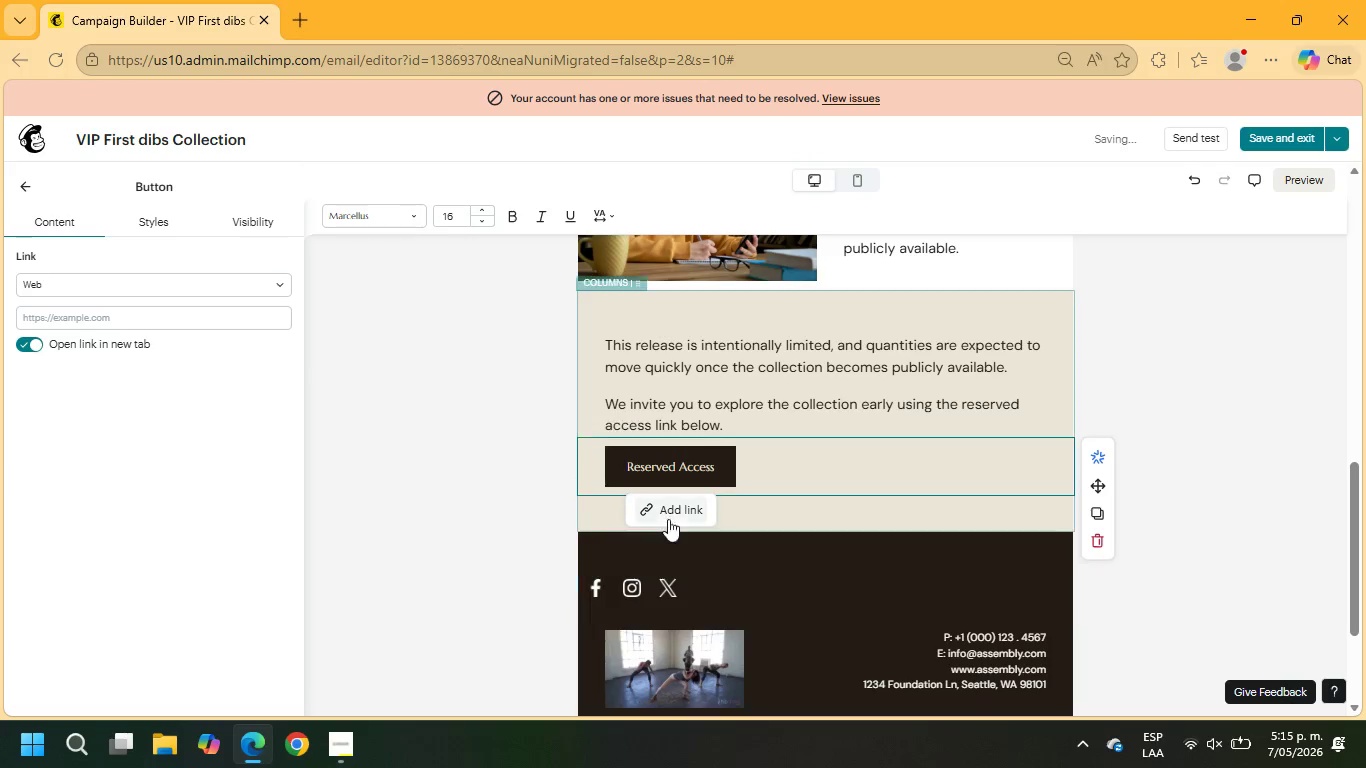 
left_click([670, 509])
 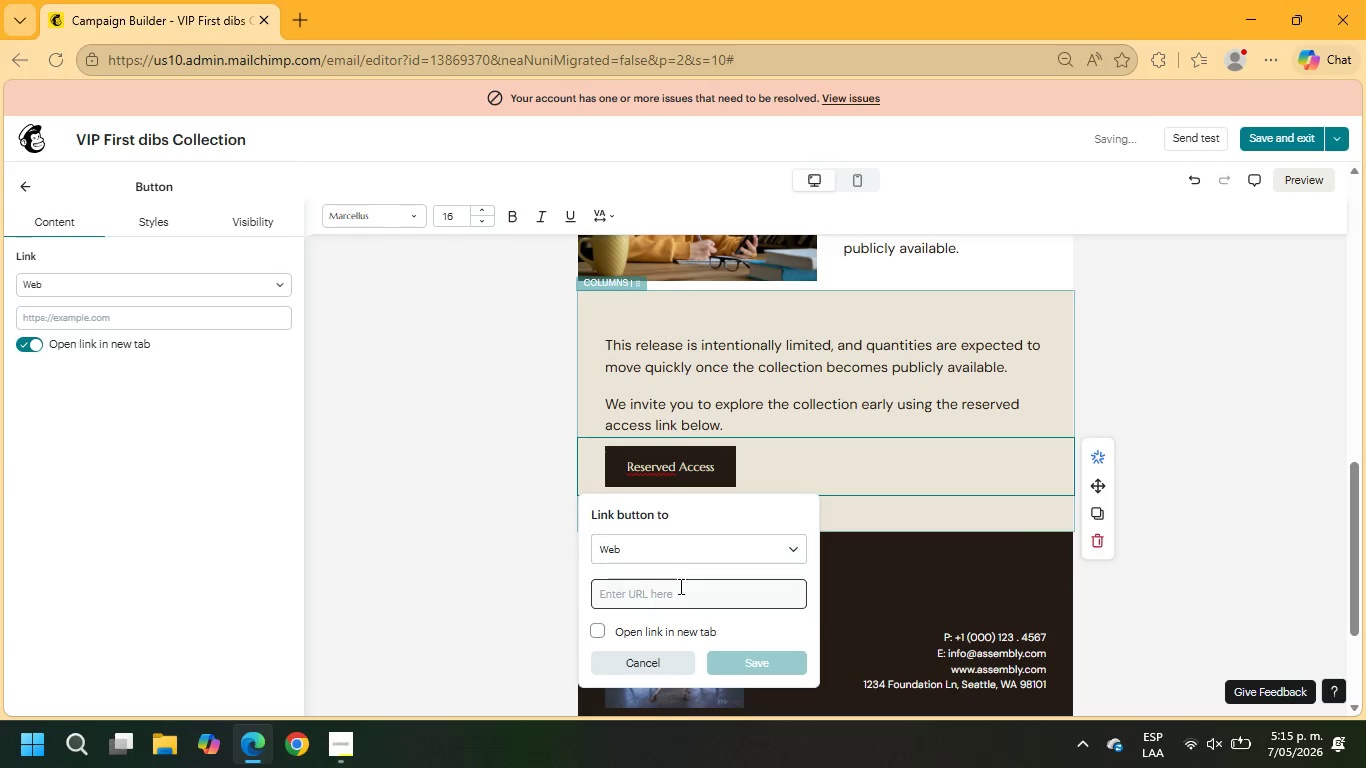 
left_click([672, 597])
 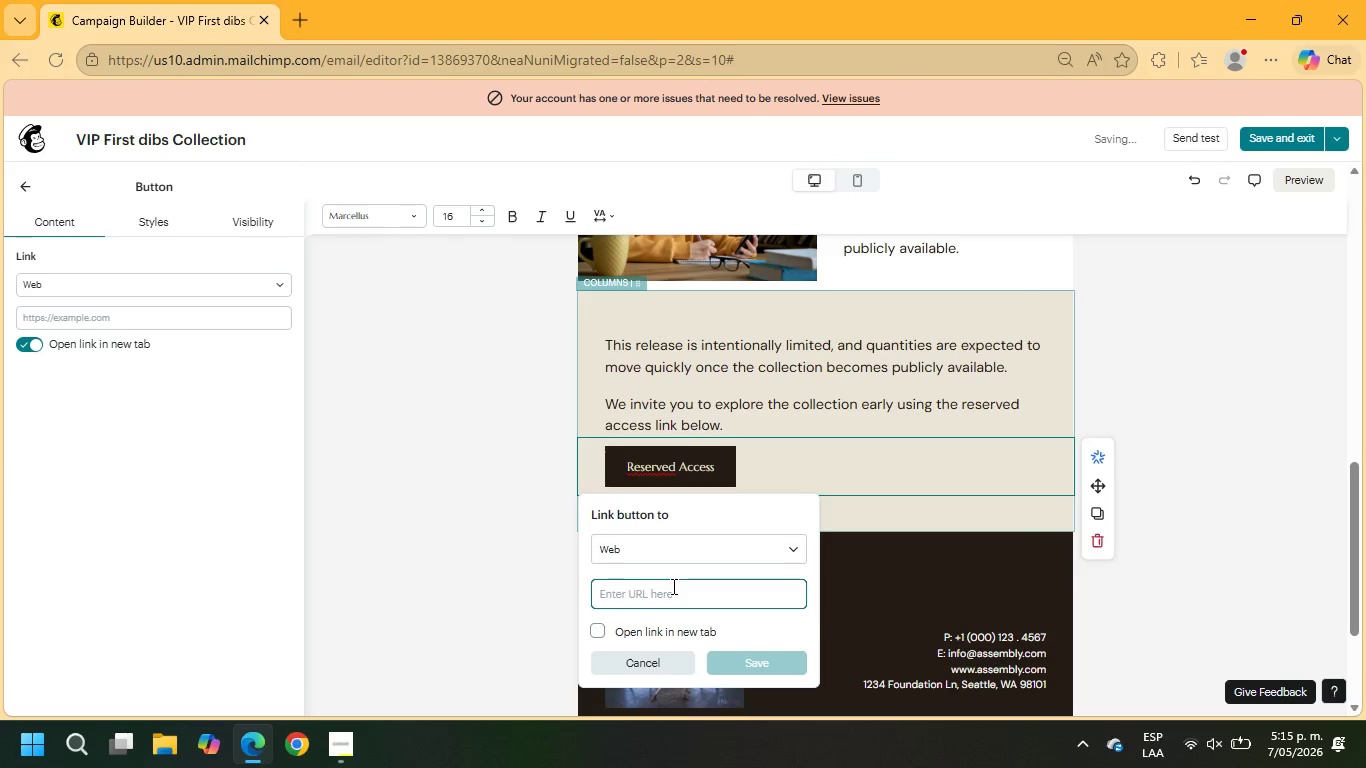 
type(example.com)
 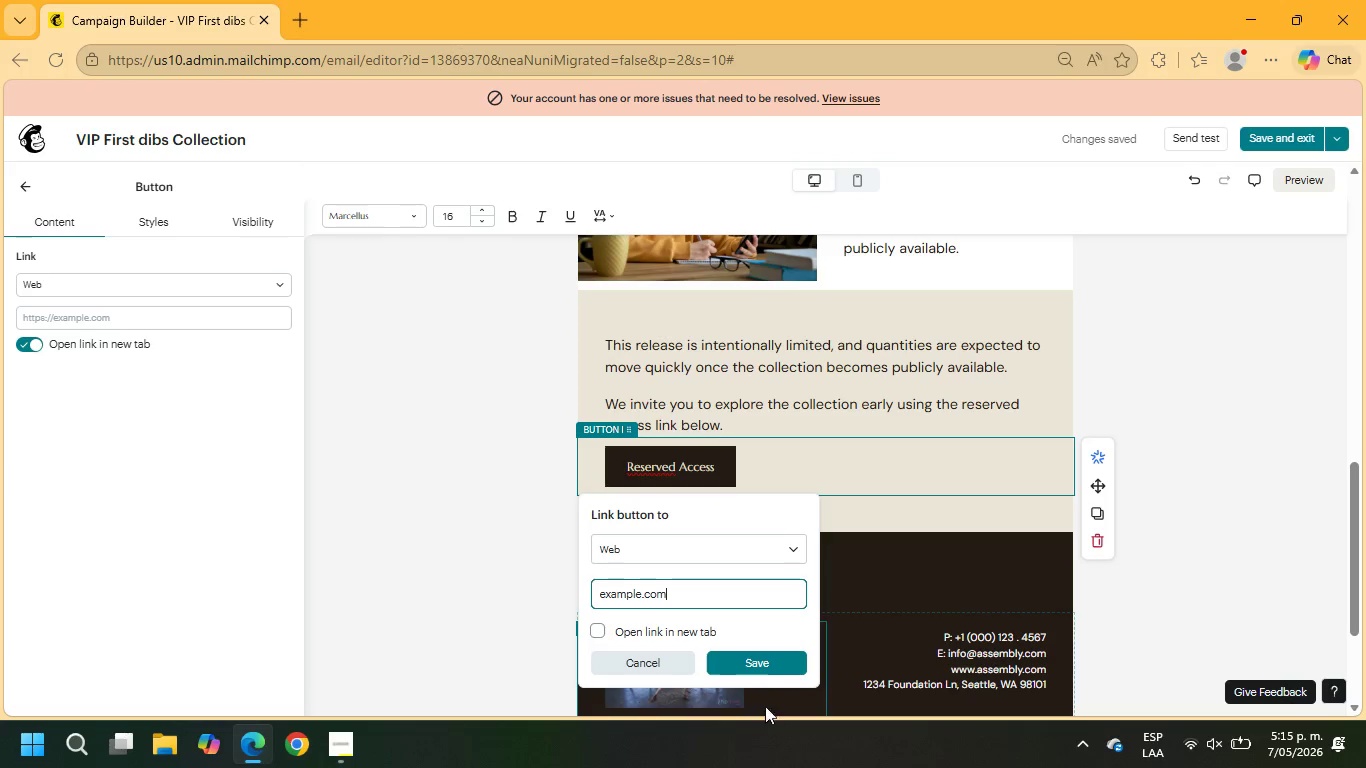 
left_click([760, 668])
 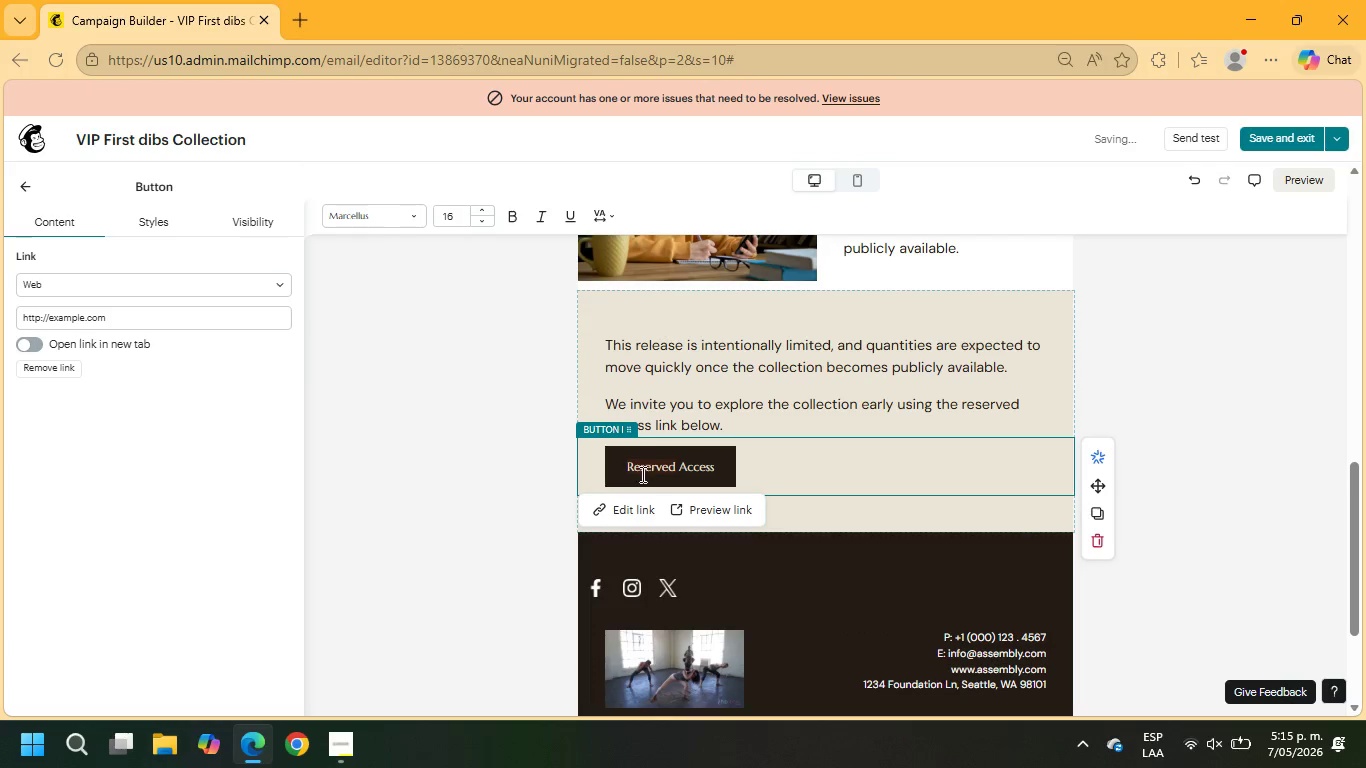 
left_click_drag(start_coordinate=[627, 468], to_coordinate=[719, 467])
 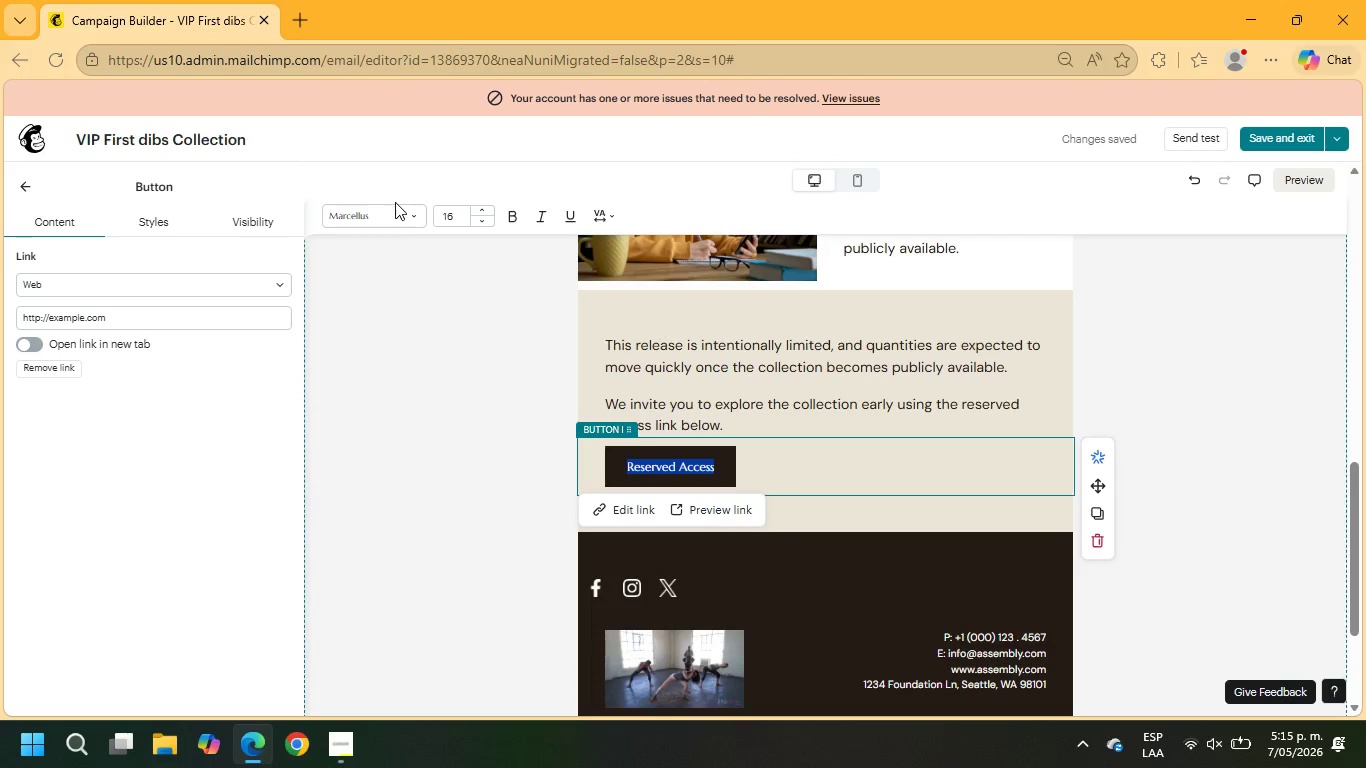 
left_click([391, 213])
 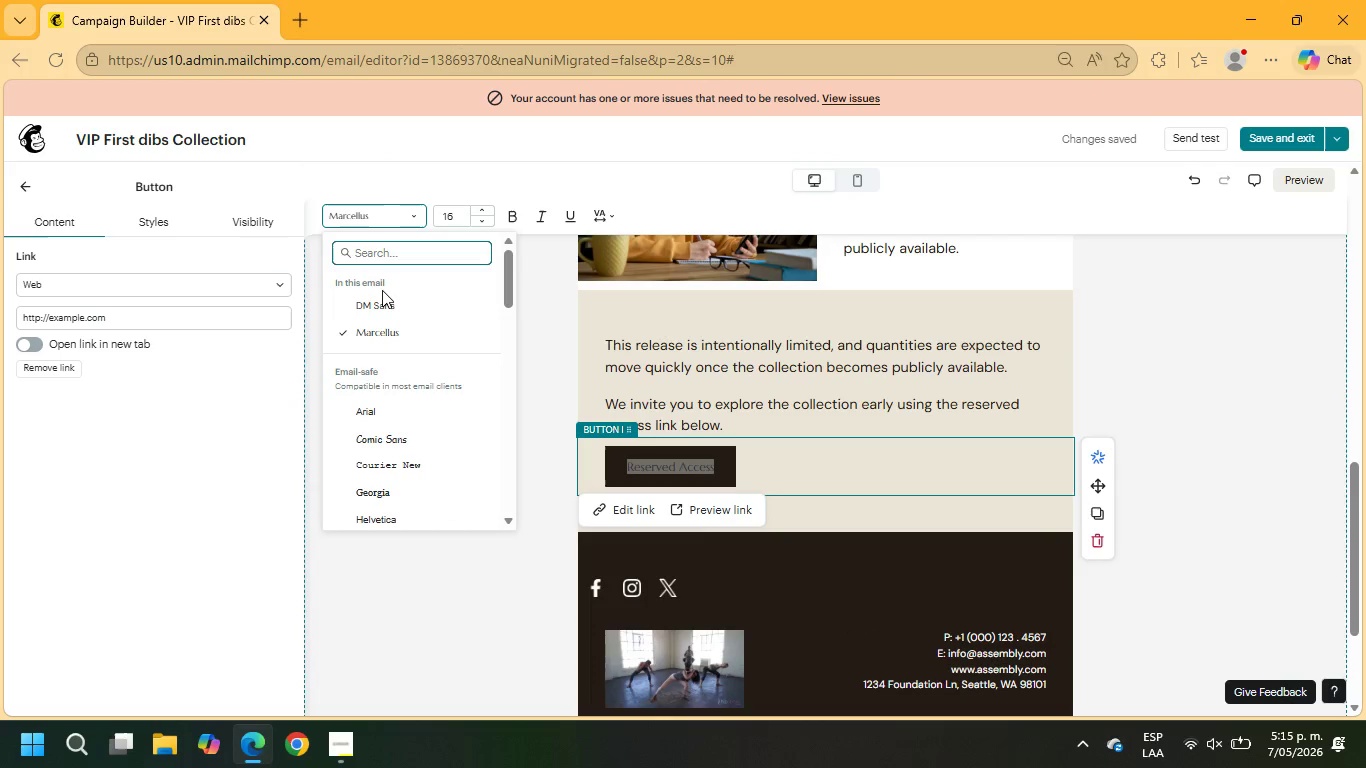 
left_click([382, 298])
 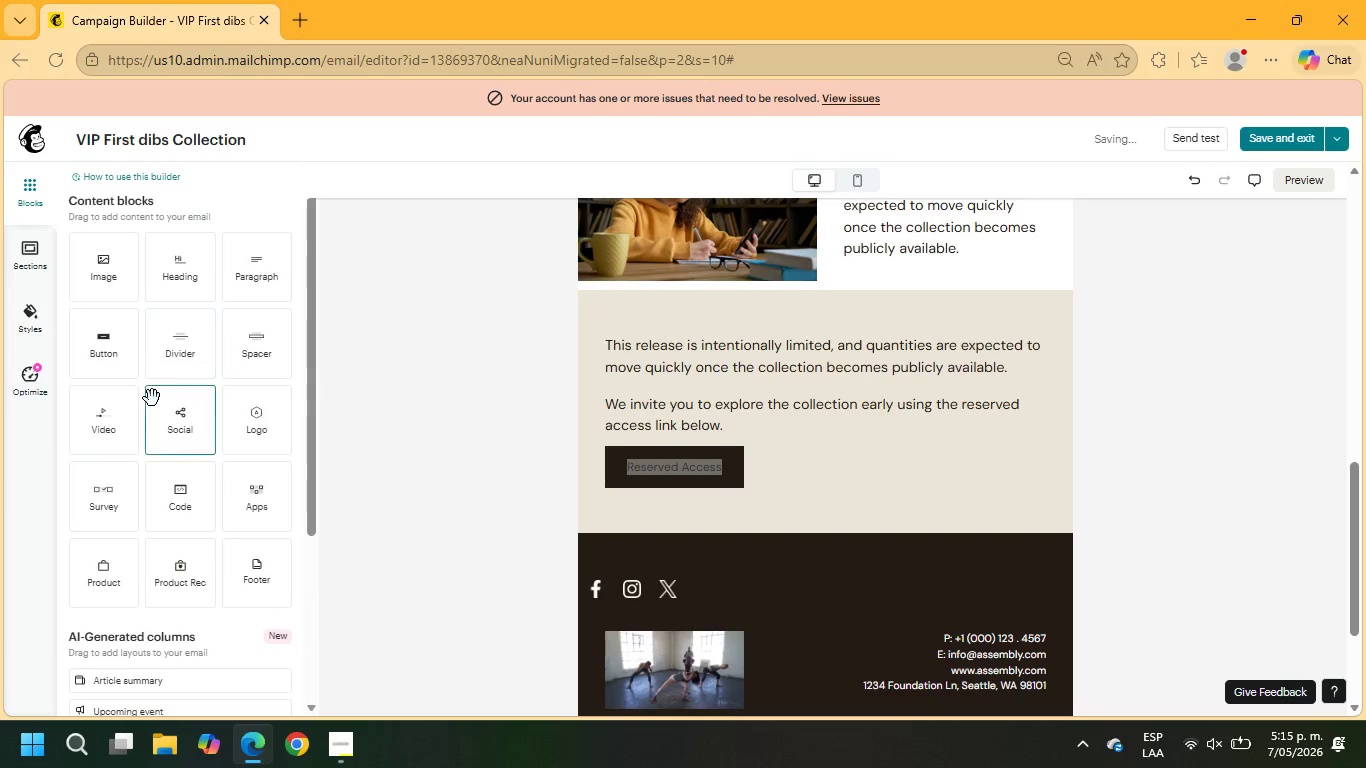 
left_click([697, 458])
 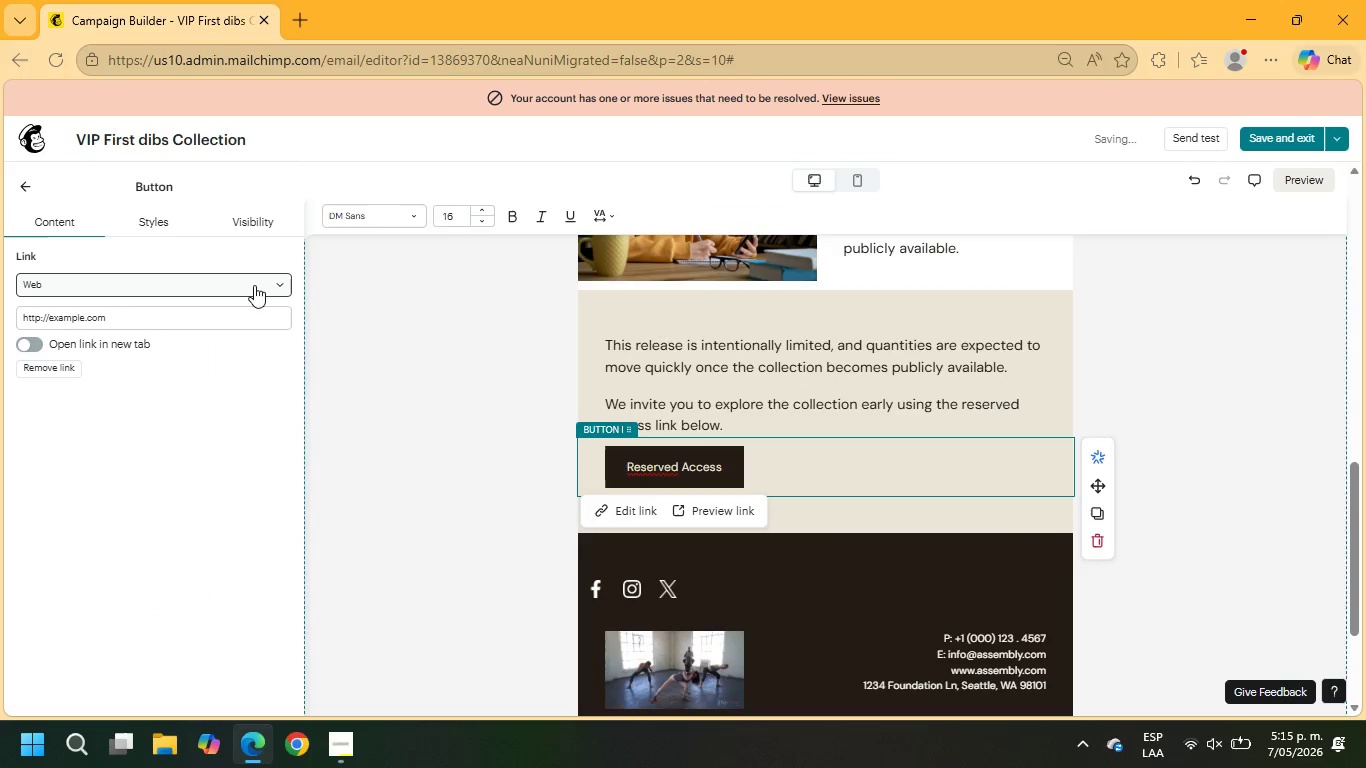 
left_click([168, 231])
 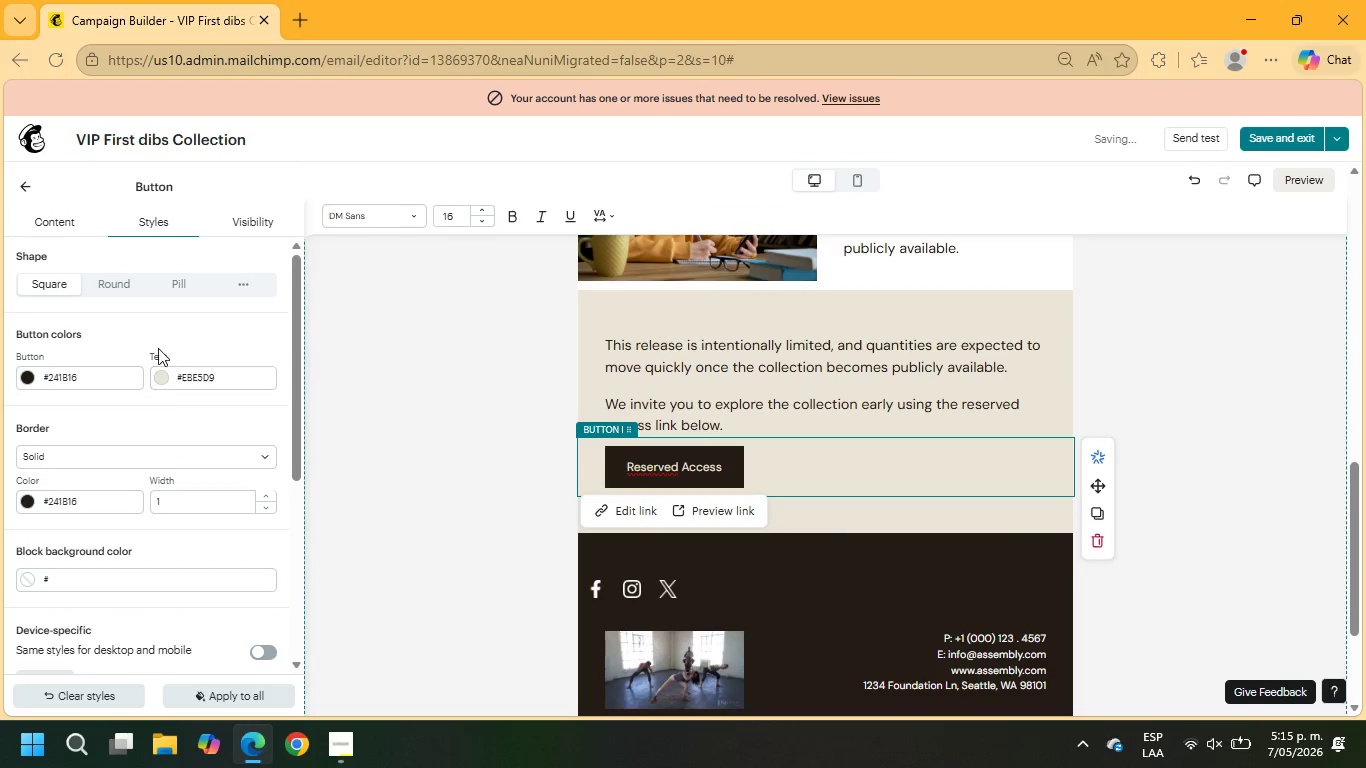 
scroll: coordinate [128, 400], scroll_direction: down, amount: 2.0
 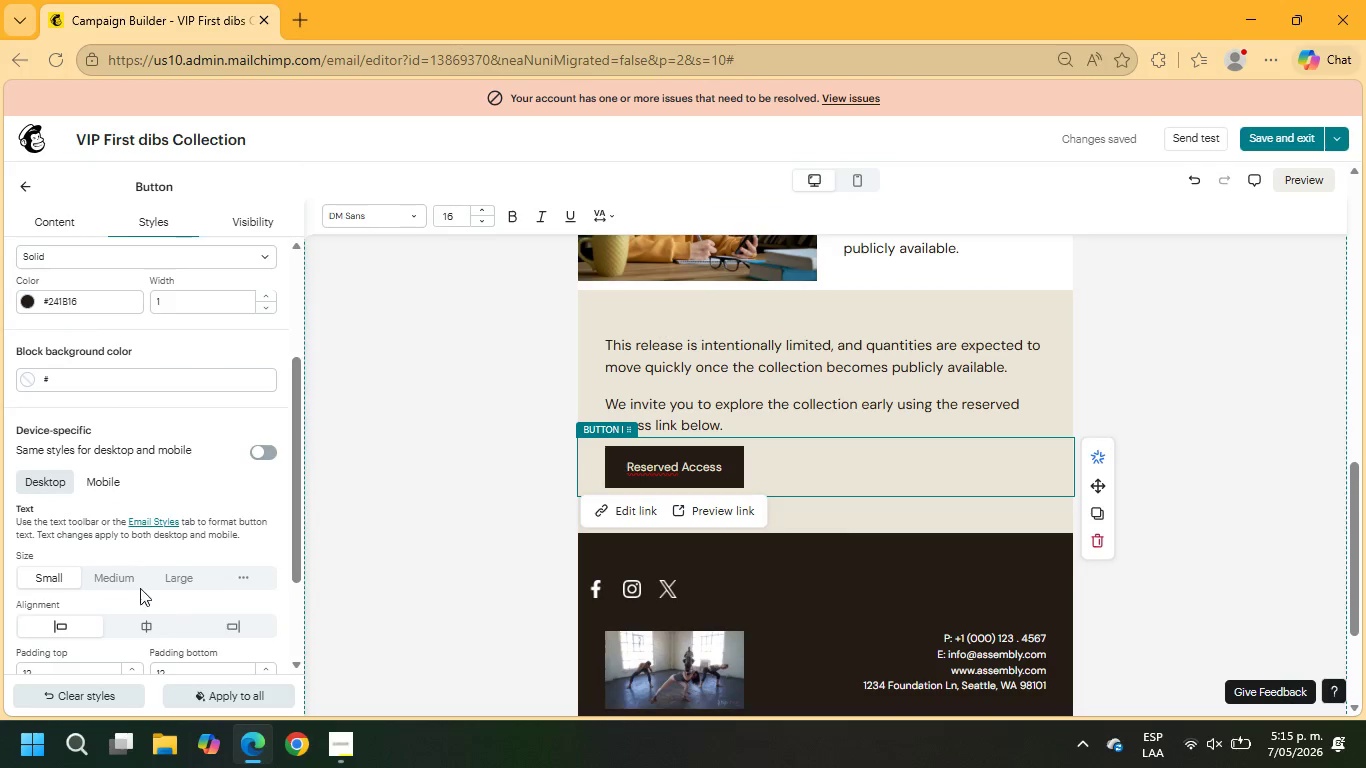 
left_click([129, 582])
 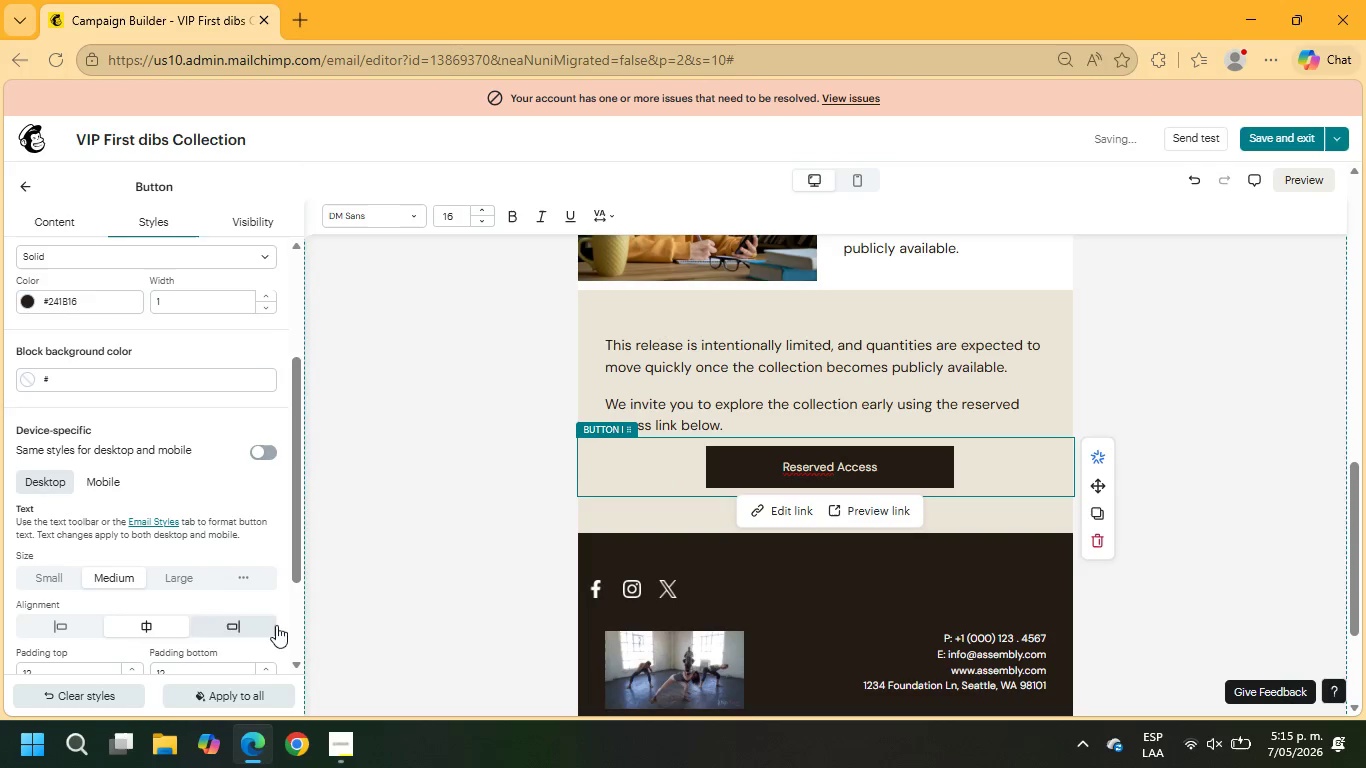 
wait(6.48)
 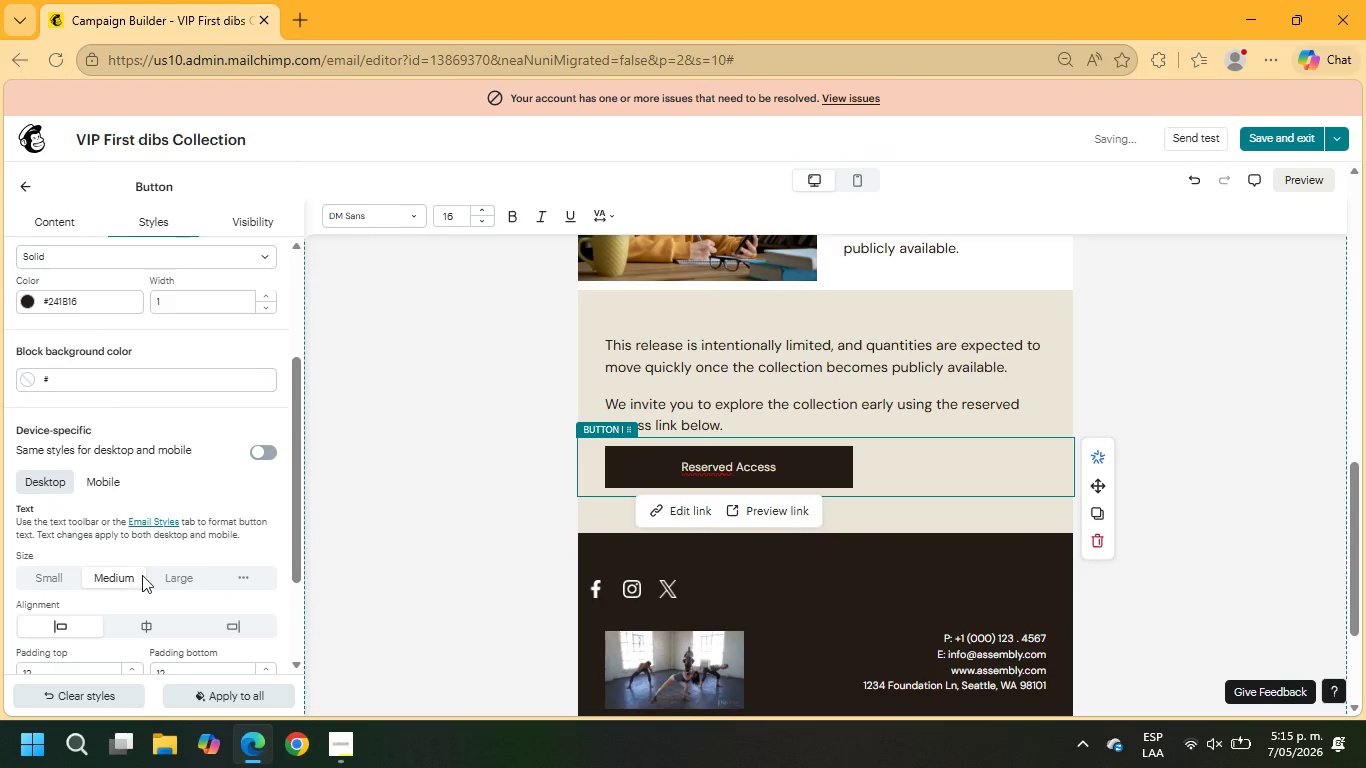 
left_click([621, 319])
 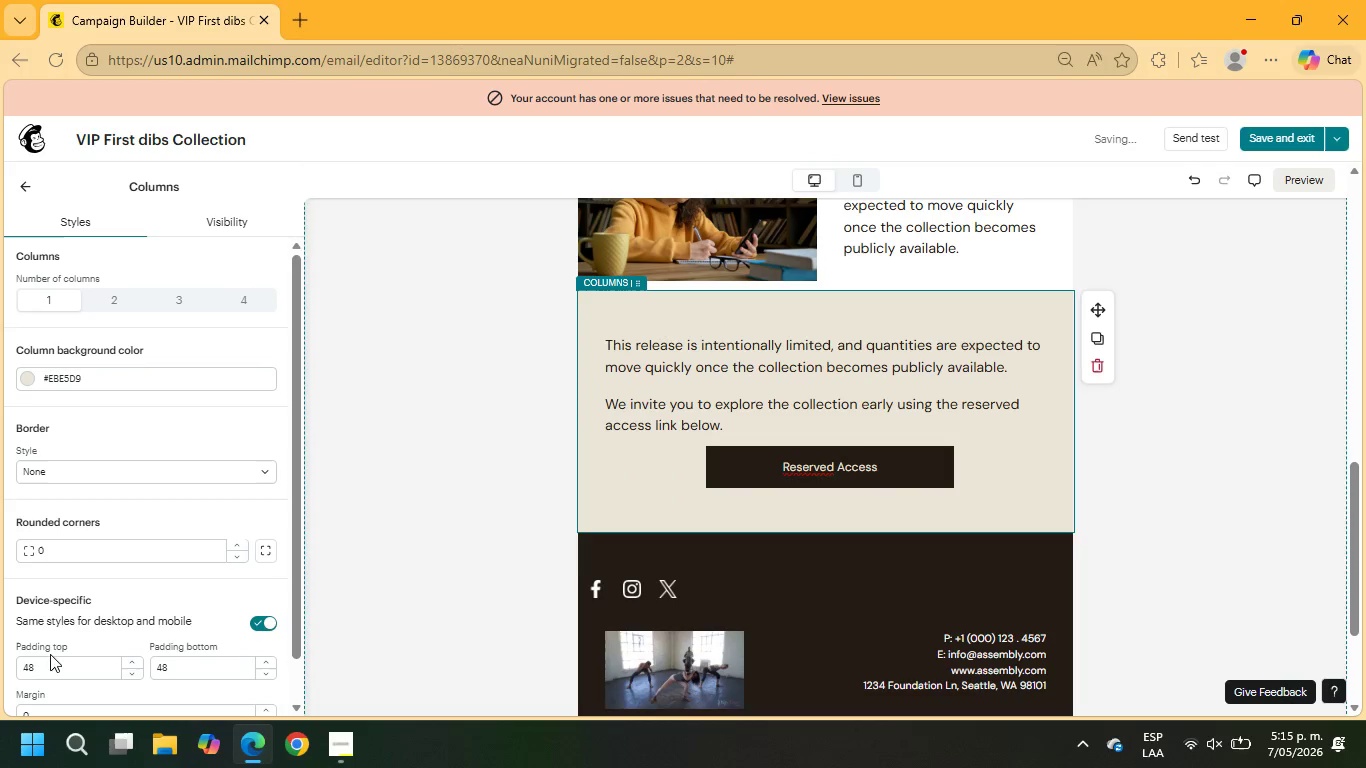 
scroll: coordinate [51, 624], scroll_direction: down, amount: 1.0
 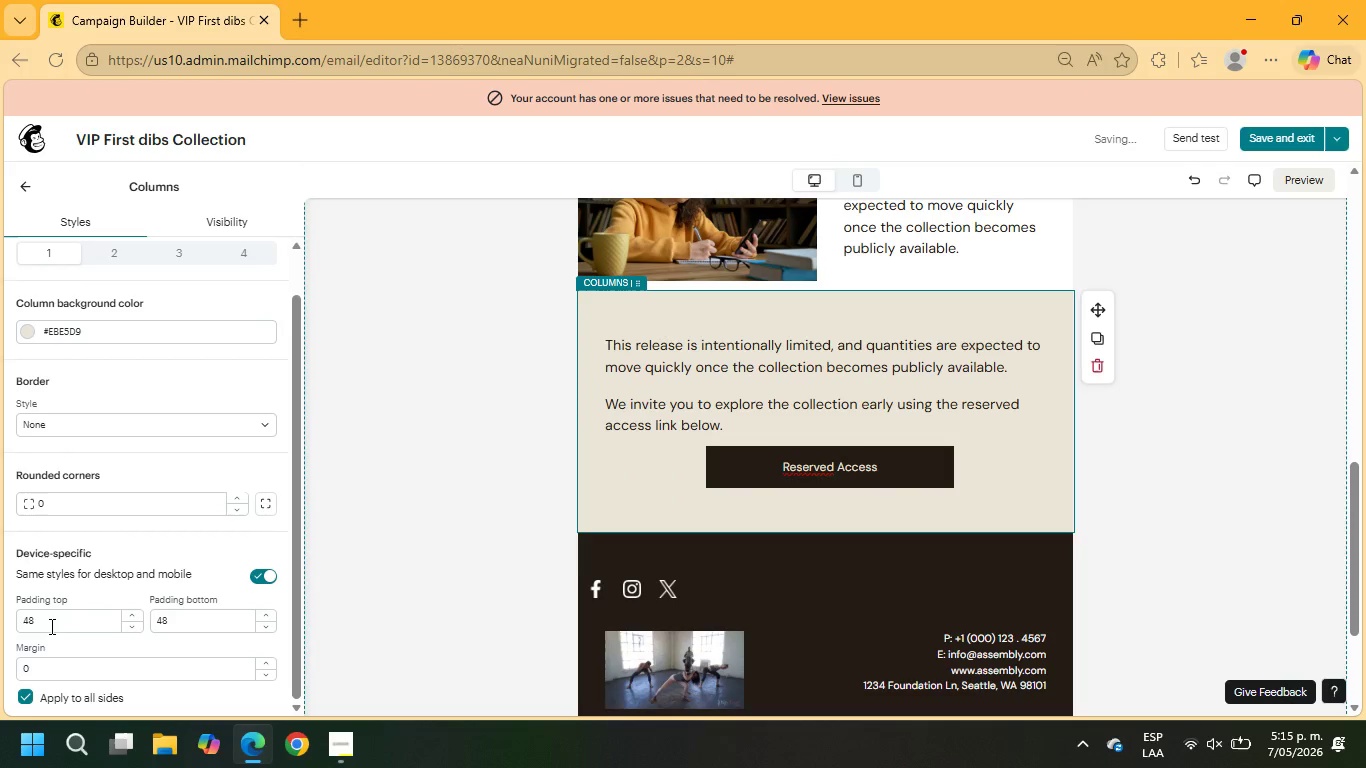 
left_click_drag(start_coordinate=[49, 627], to_coordinate=[17, 627])
 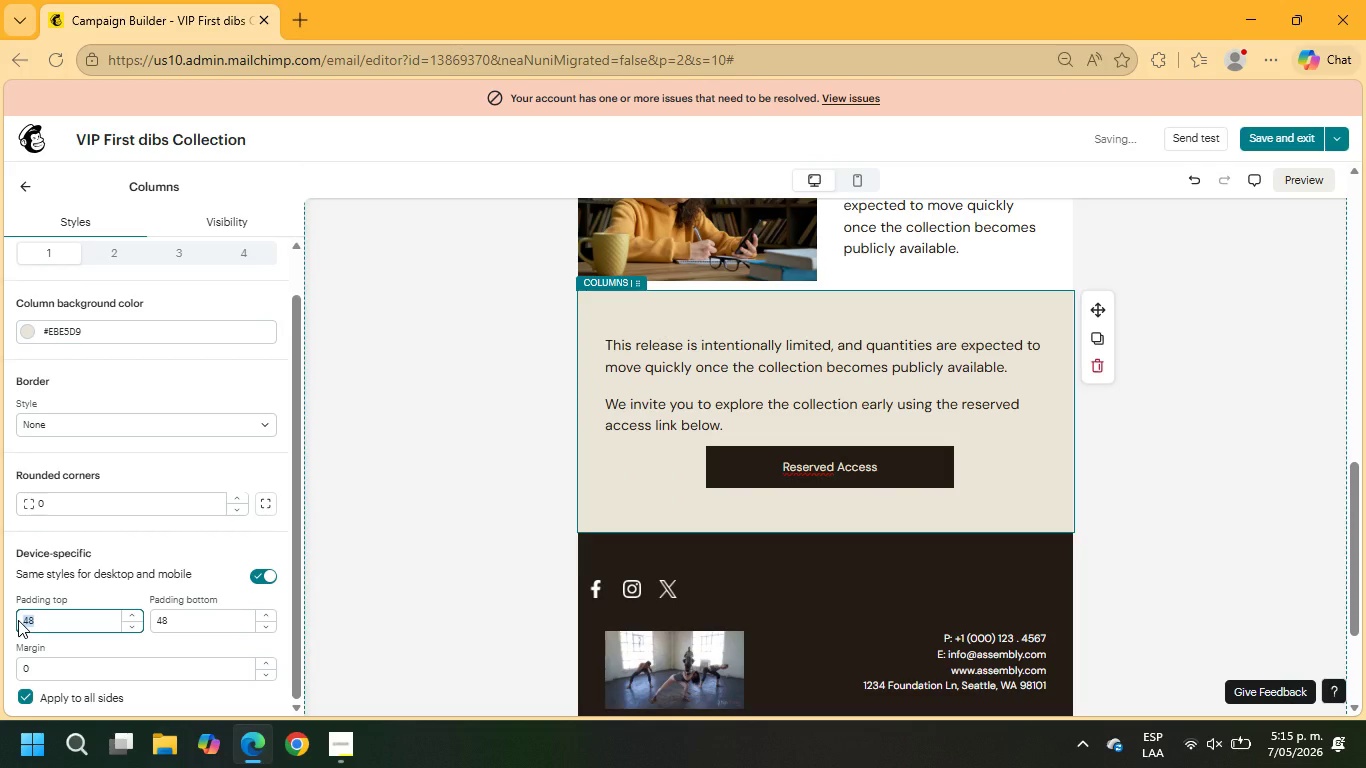 
key(Numpad2)
 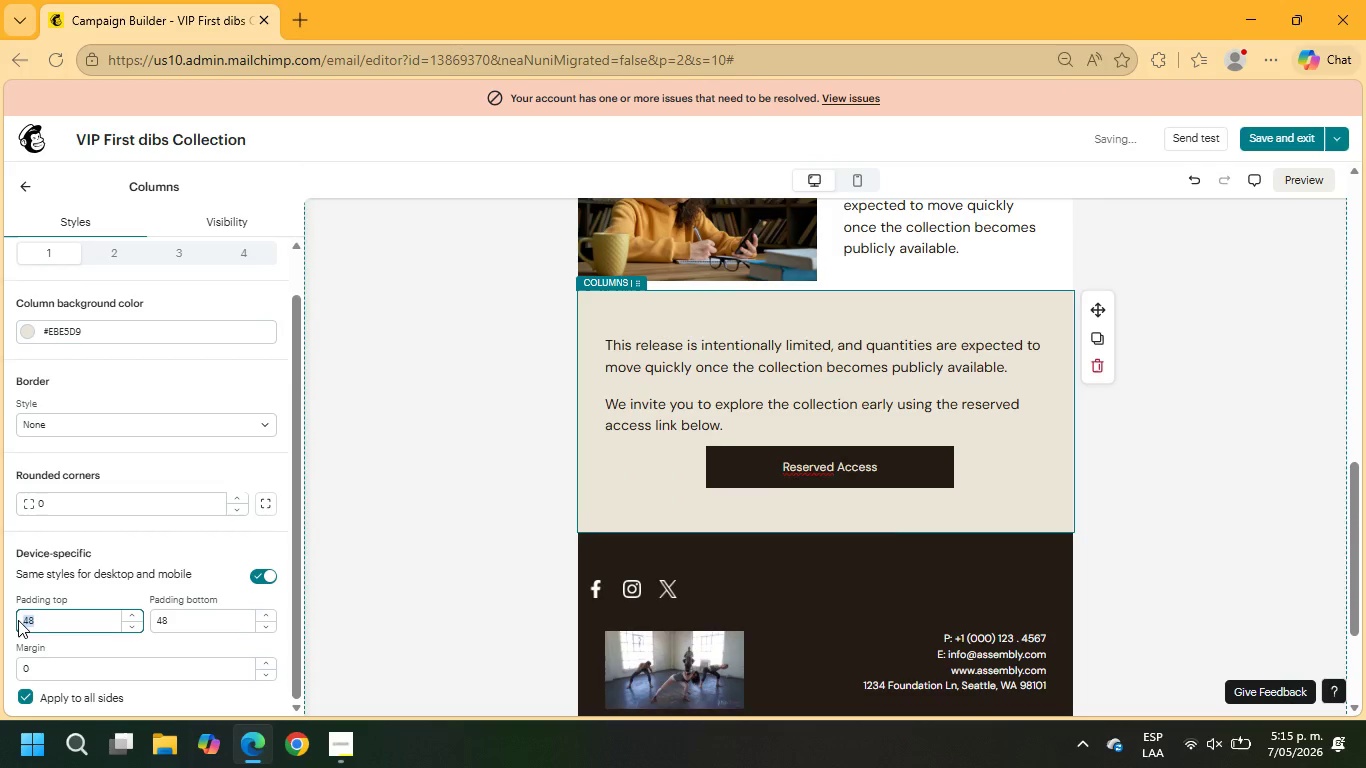 
key(Numpad0)
 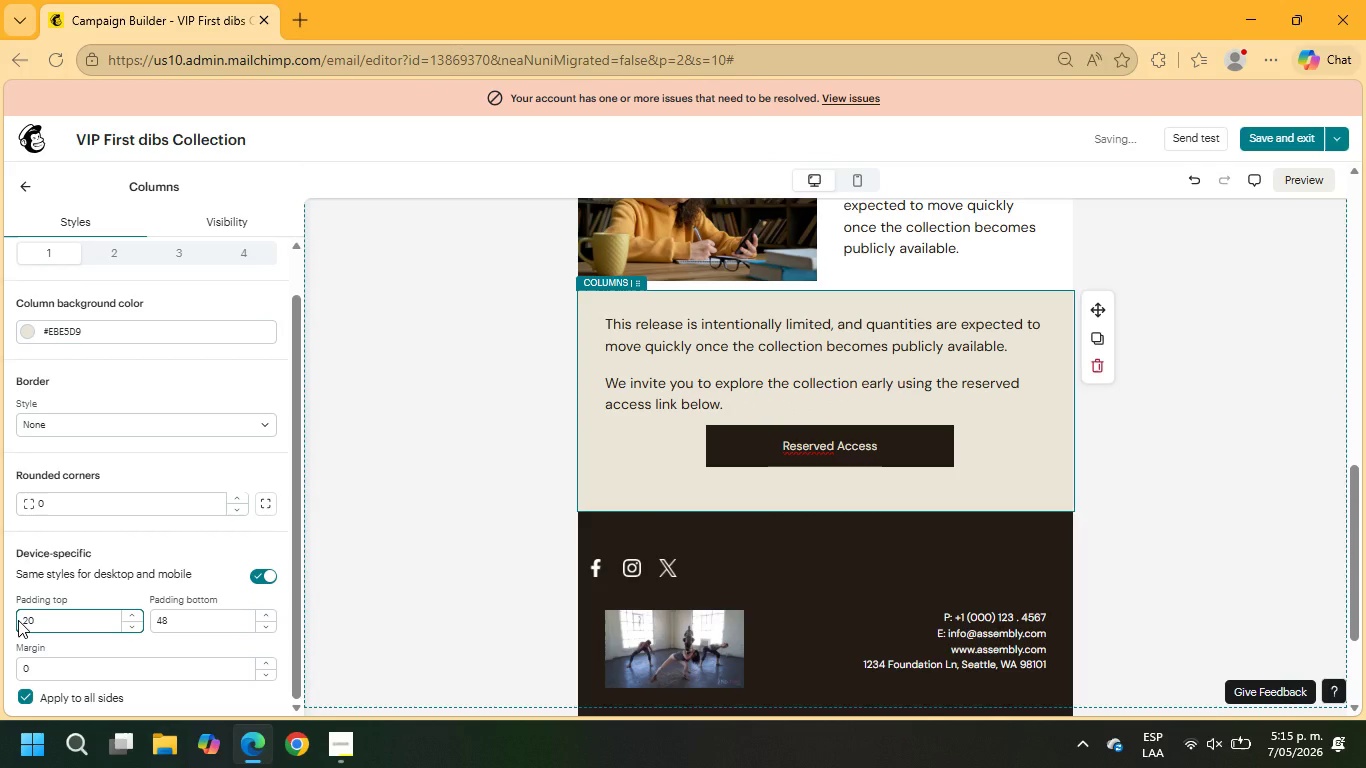 
key(NumpadEnter)
 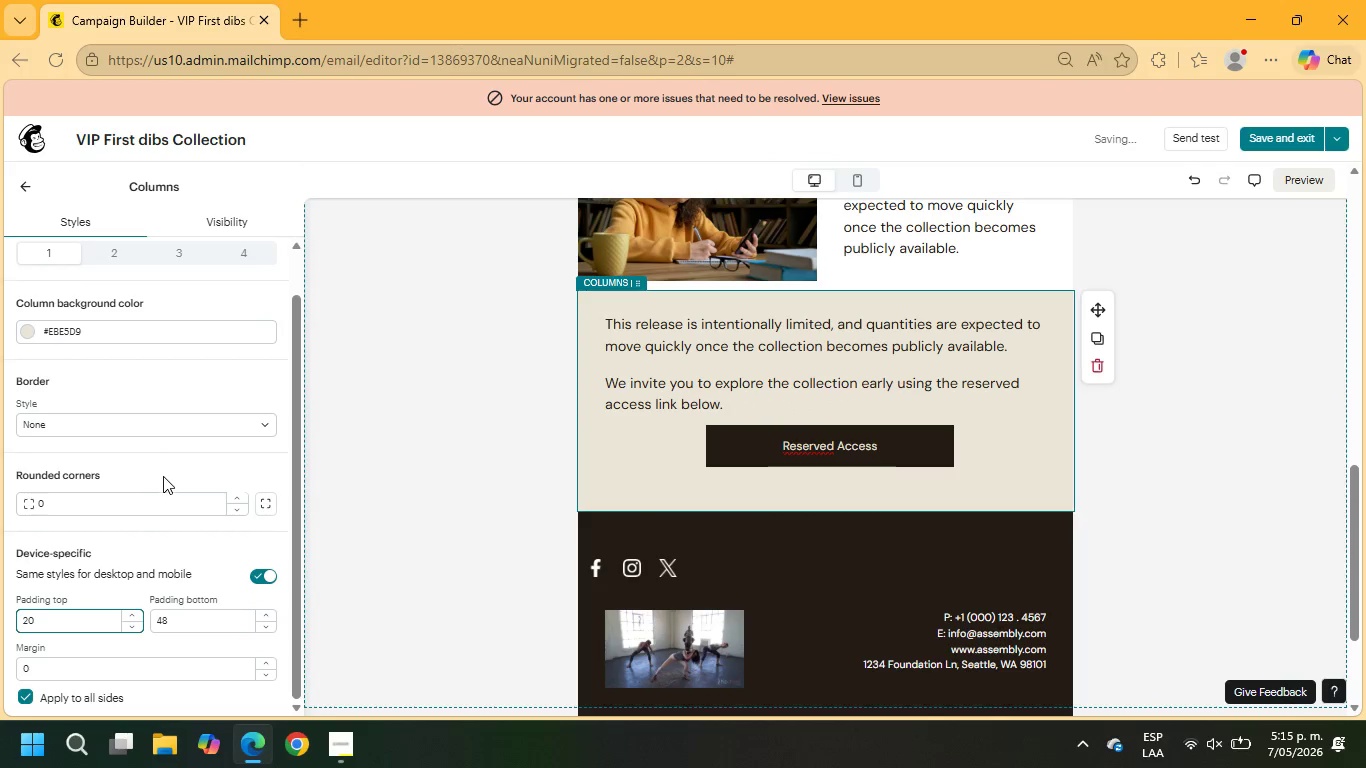 
left_click([133, 544])
 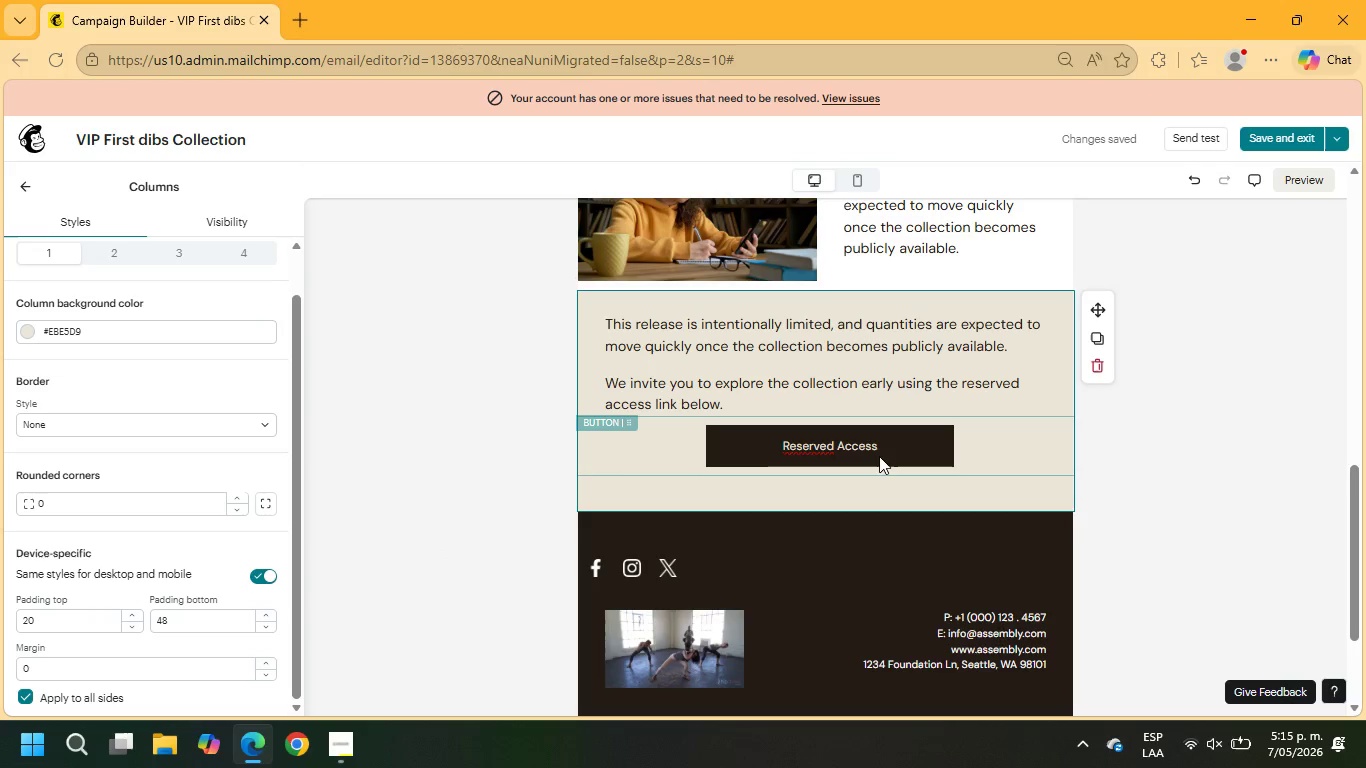 
left_click_drag(start_coordinate=[882, 447], to_coordinate=[775, 449])
 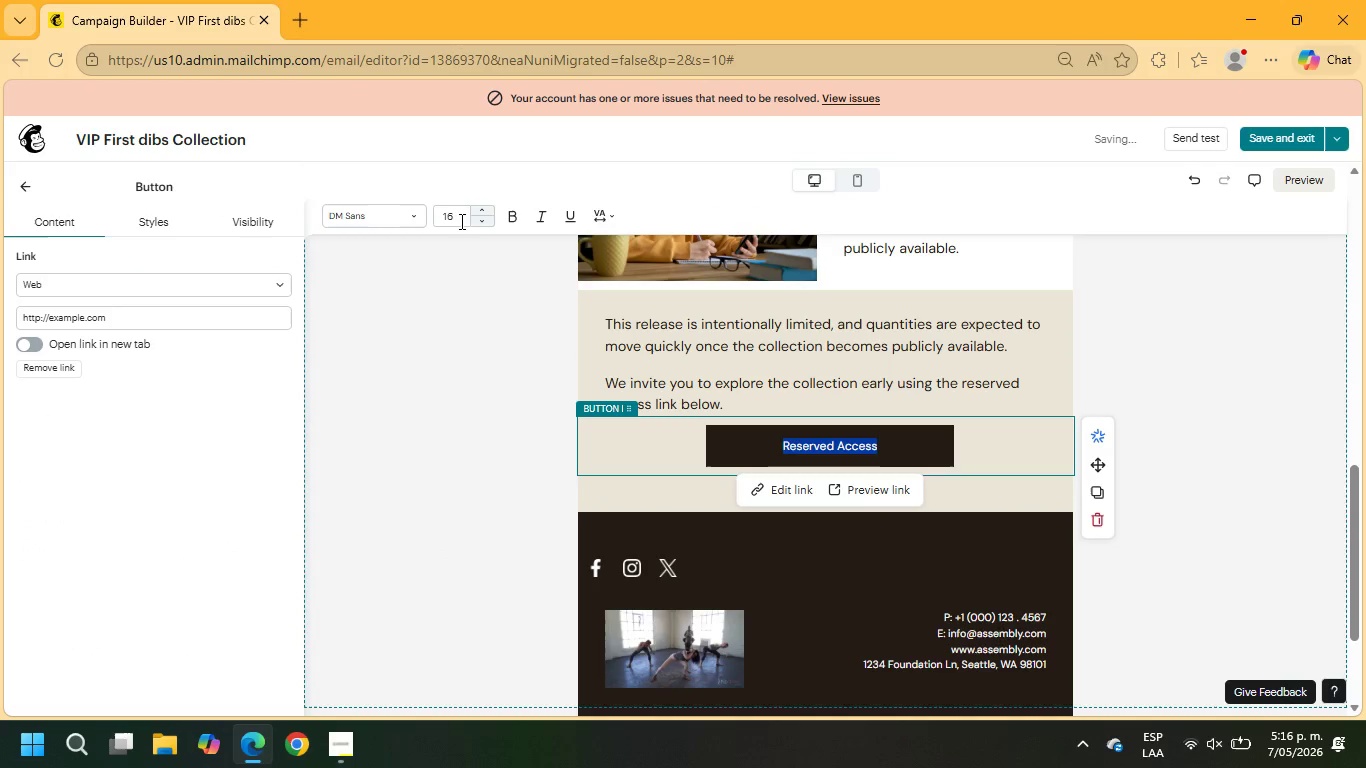 
left_click_drag(start_coordinate=[460, 221], to_coordinate=[427, 219])
 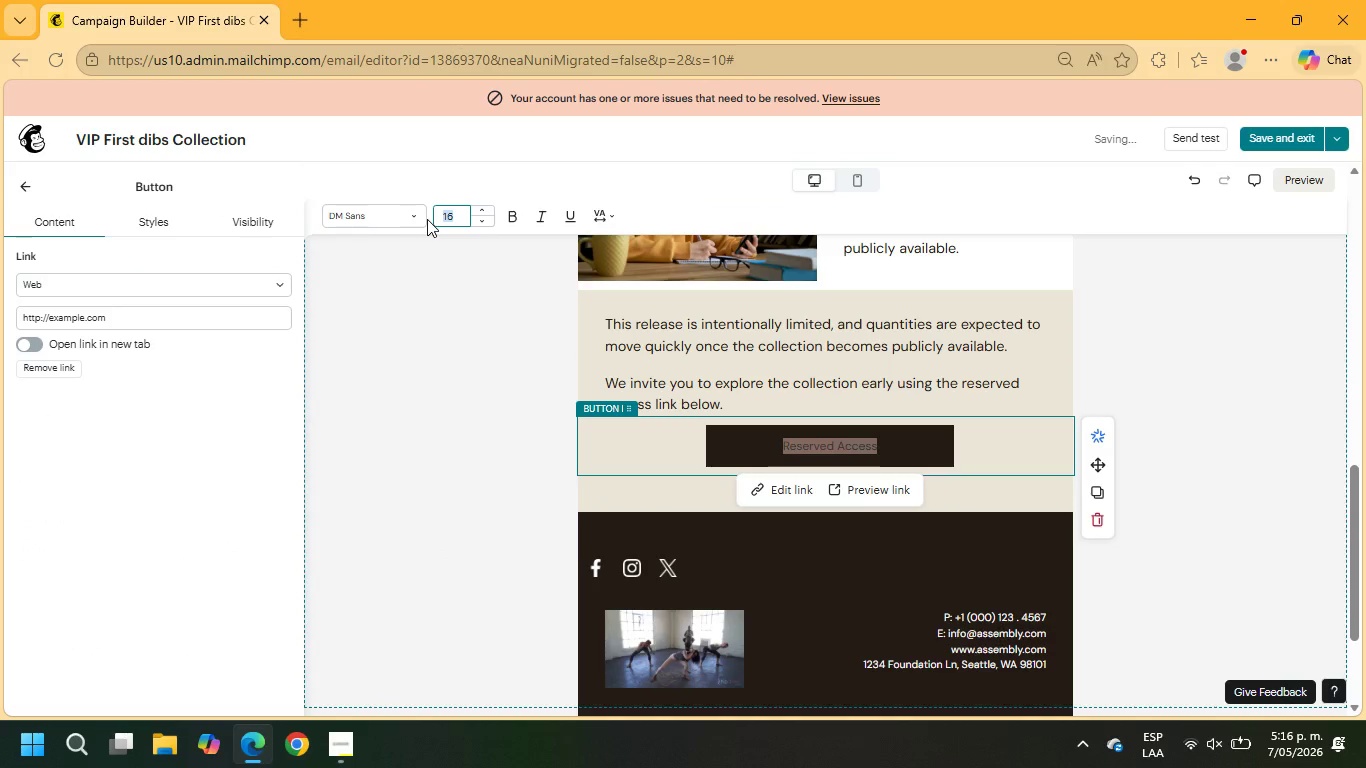 
key(Numpad2)
 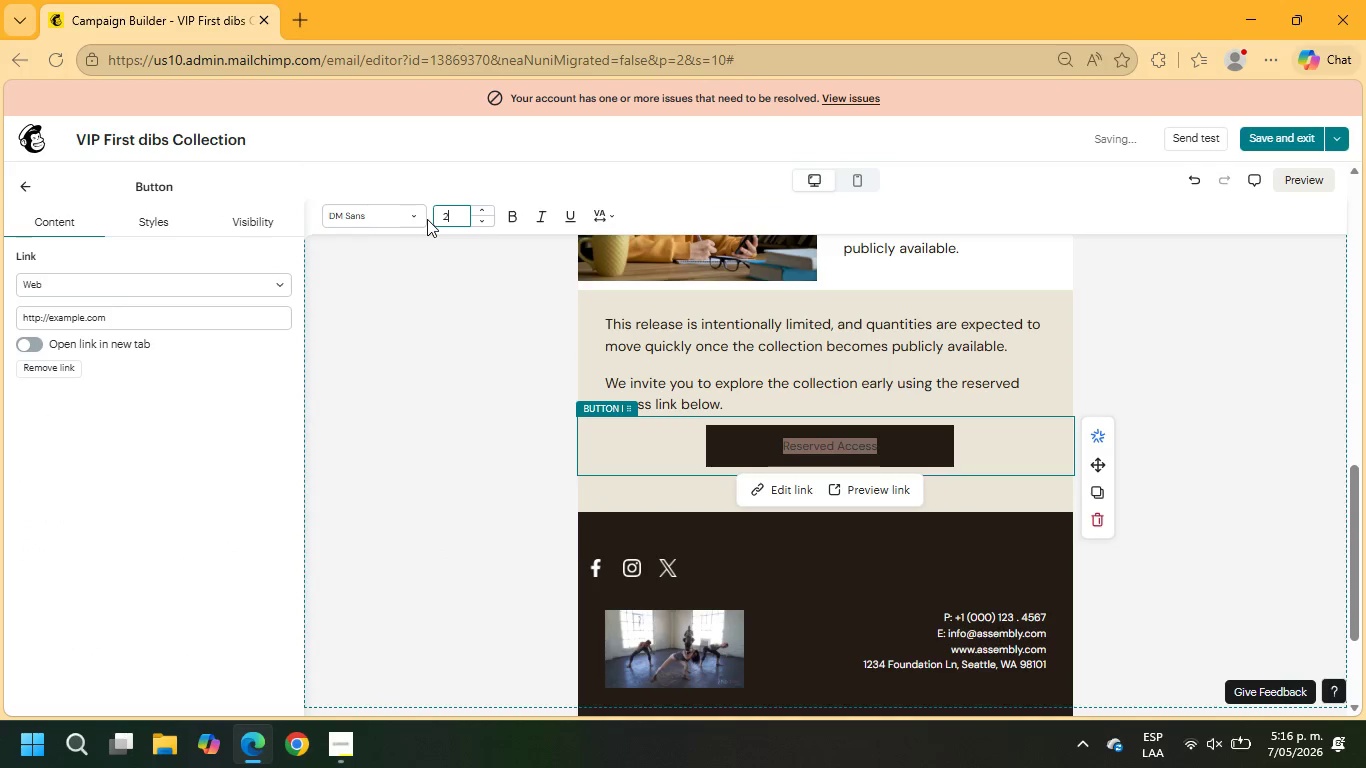 
key(Numpad0)
 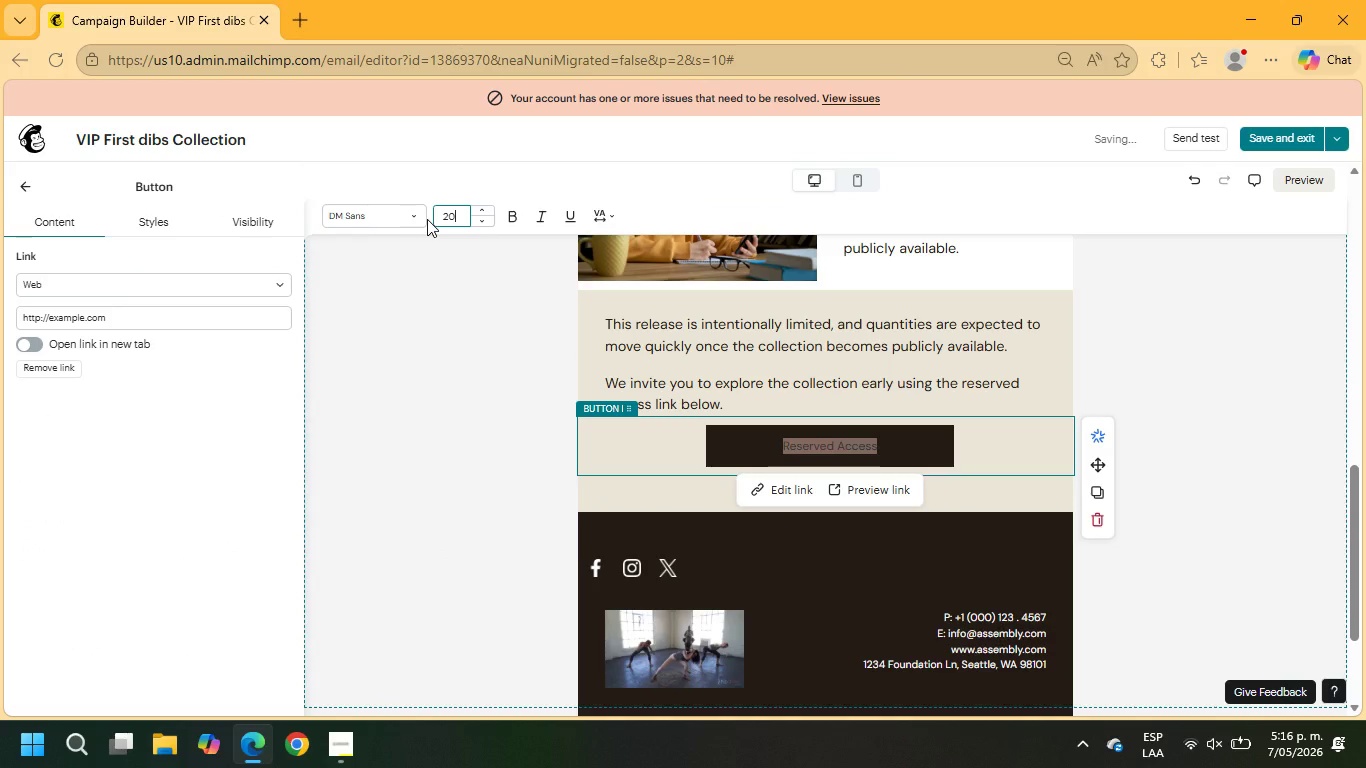 
key(NumpadEnter)
 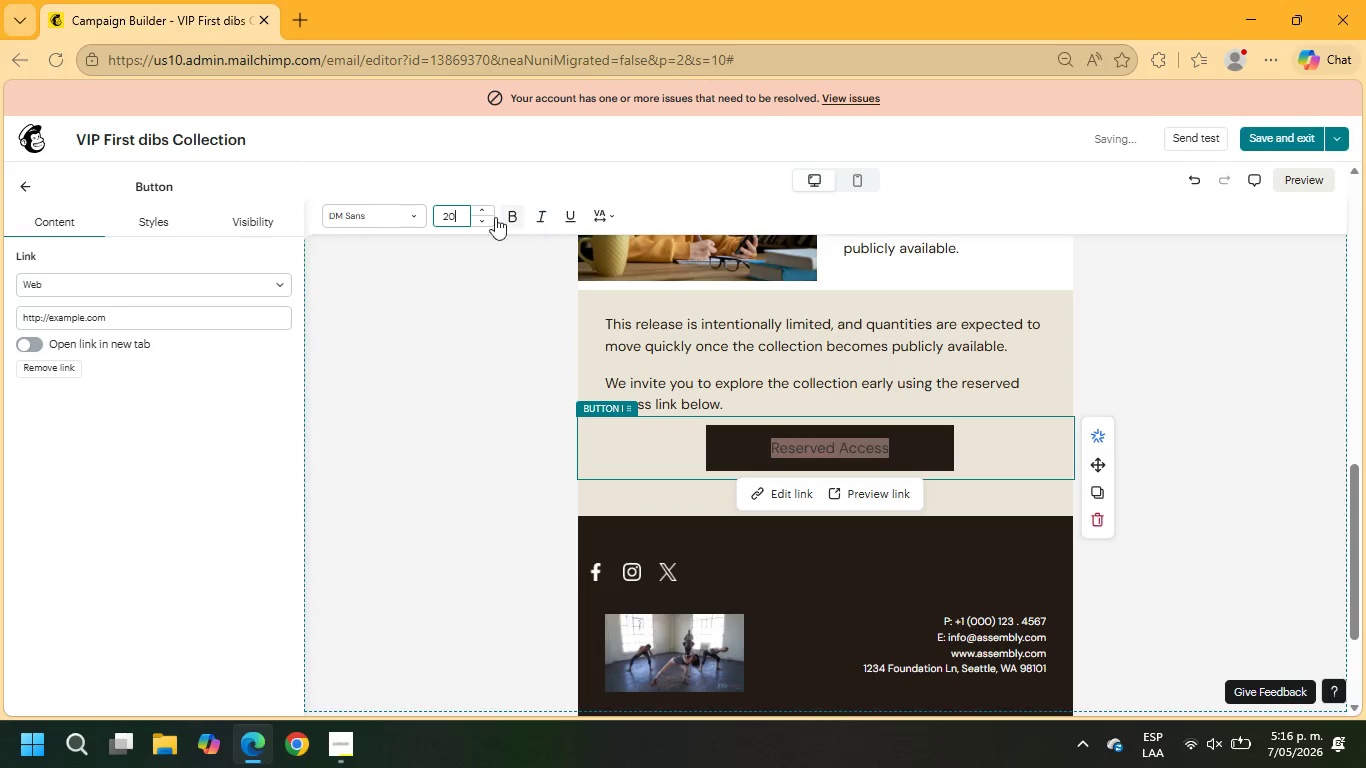 
left_click([510, 214])
 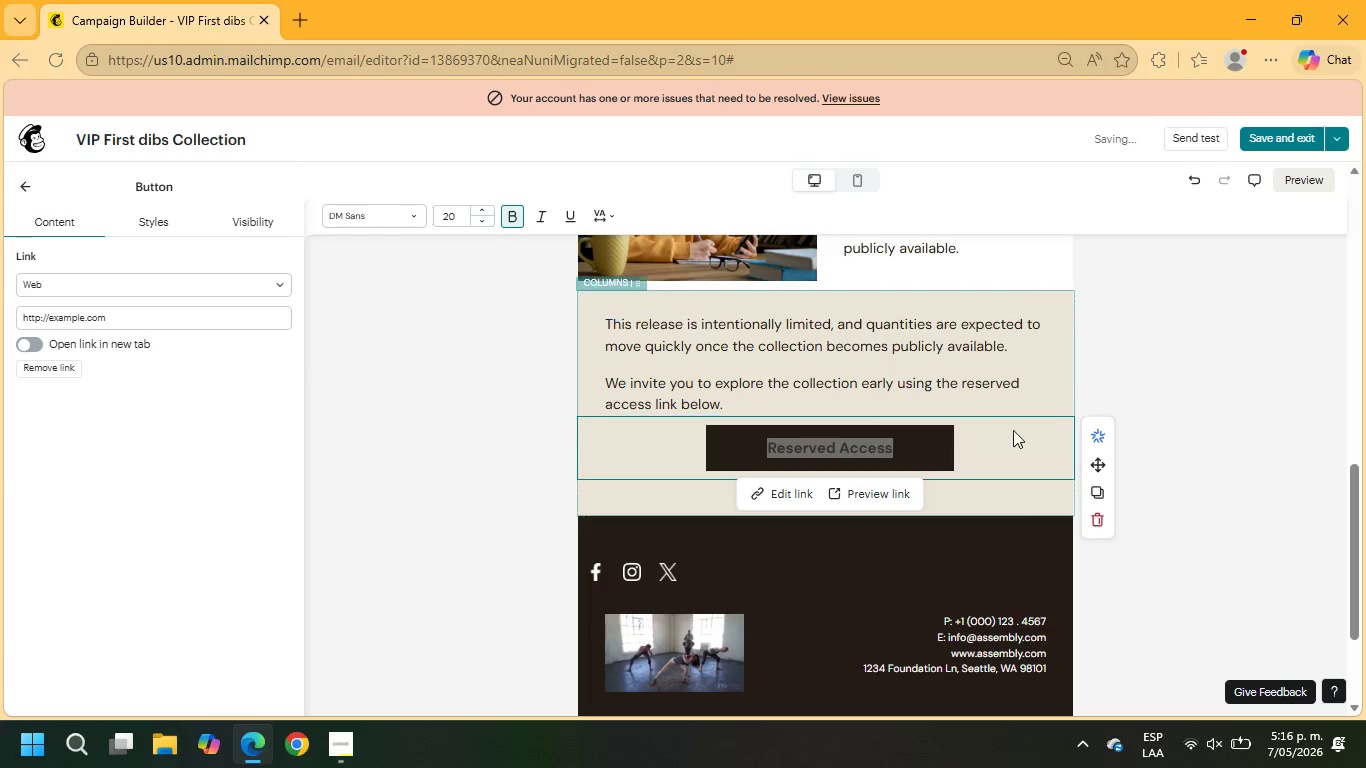 
left_click([1261, 390])
 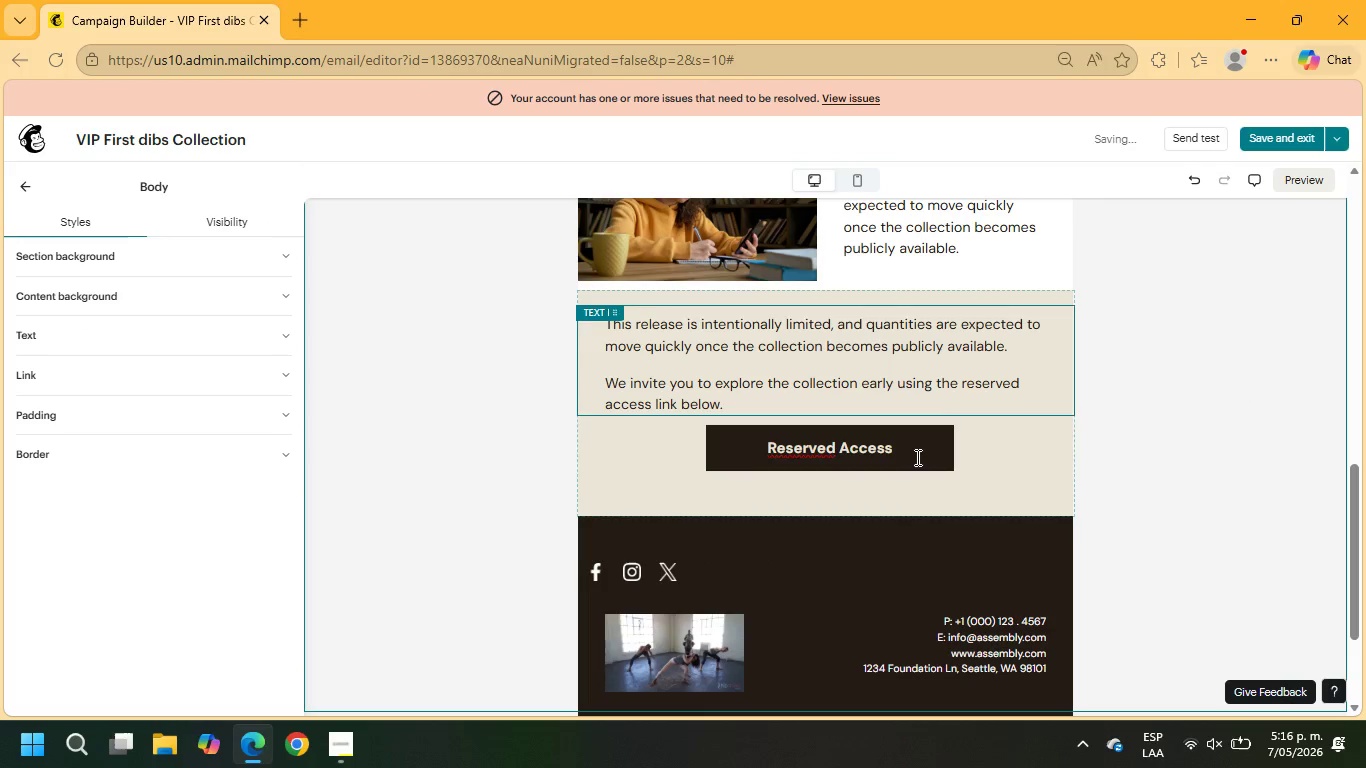 
mouse_move([833, 430])
 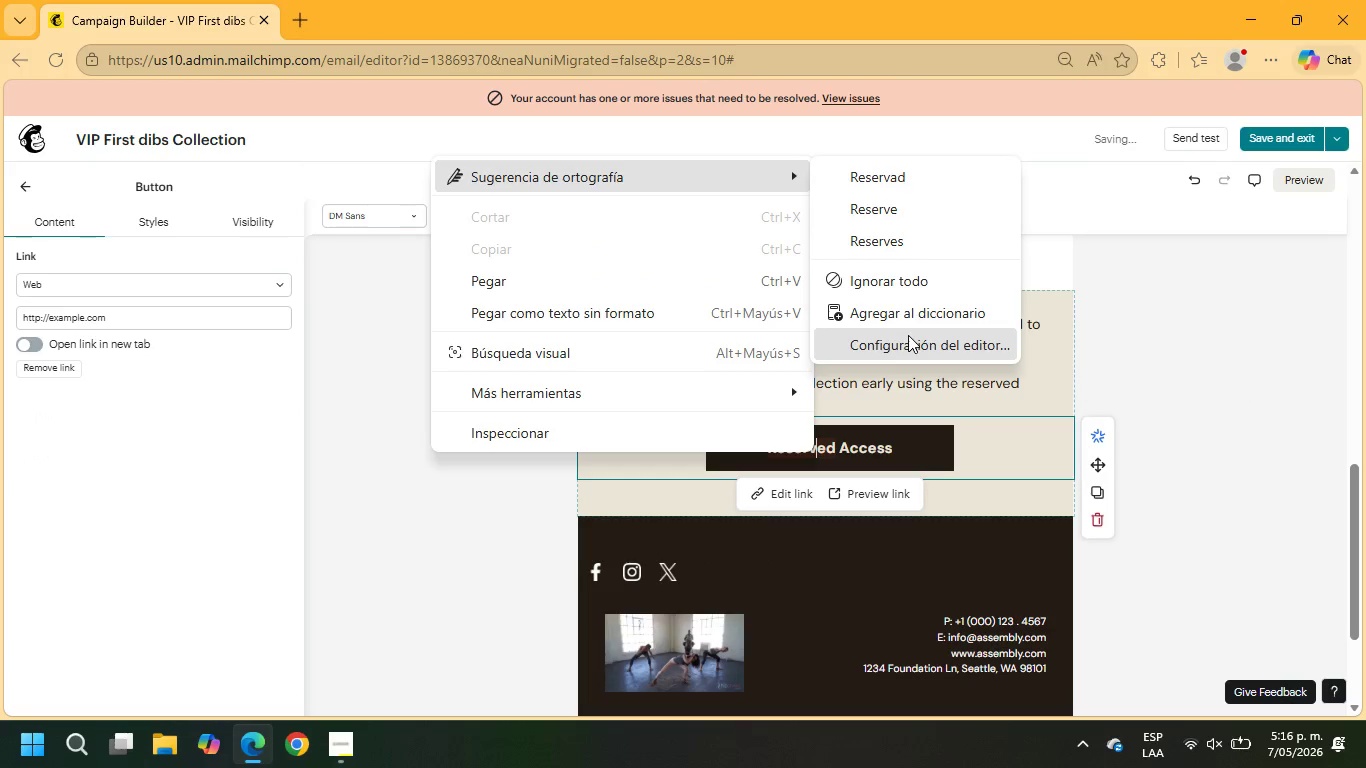 
left_click([911, 313])
 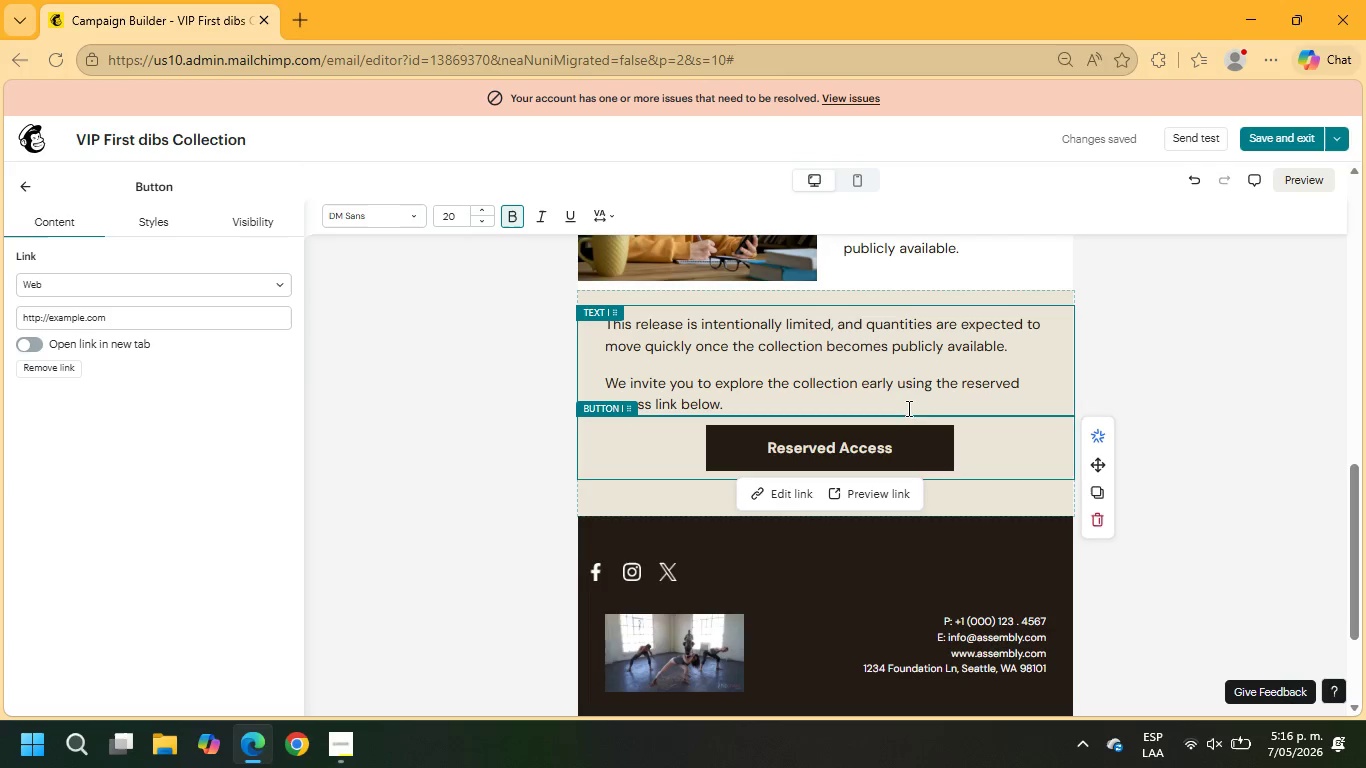 
wait(30.34)
 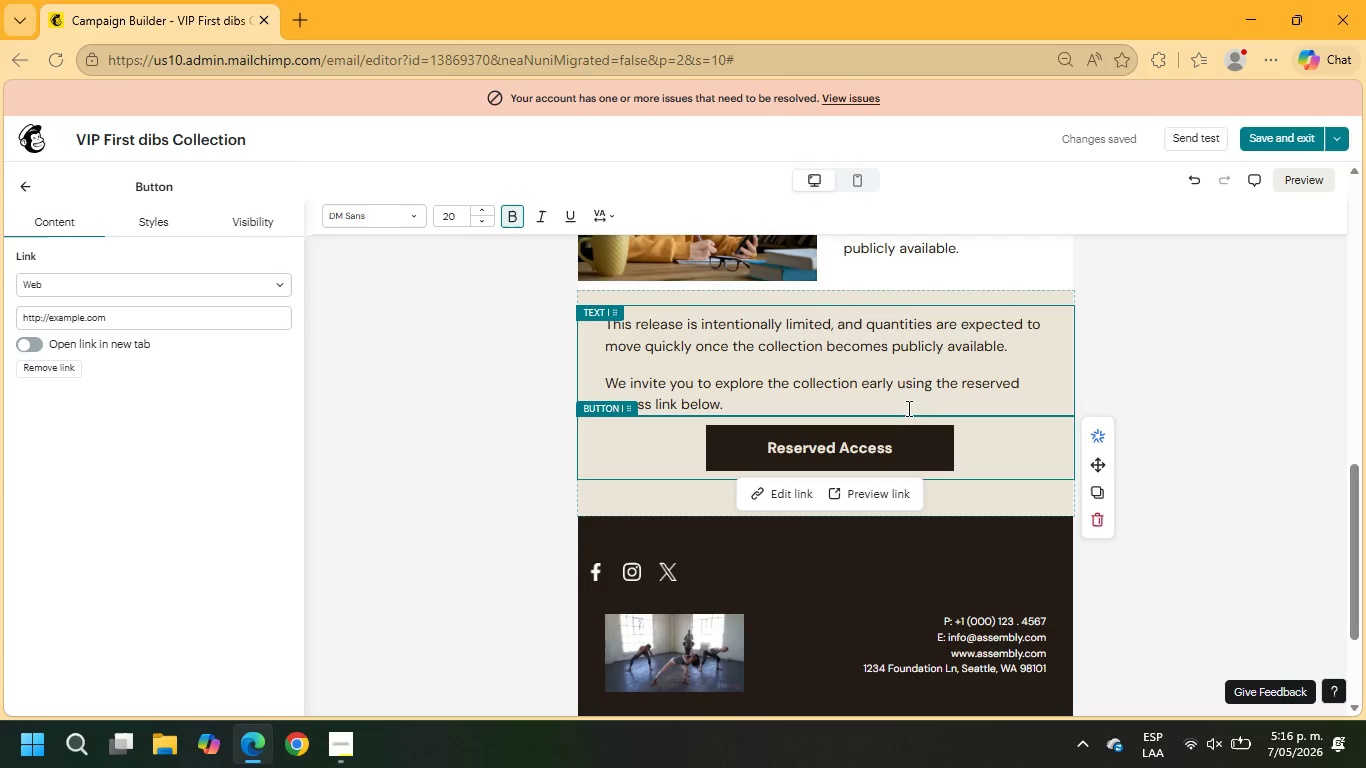 
left_click_drag(start_coordinate=[199, 282], to_coordinate=[597, 500])
 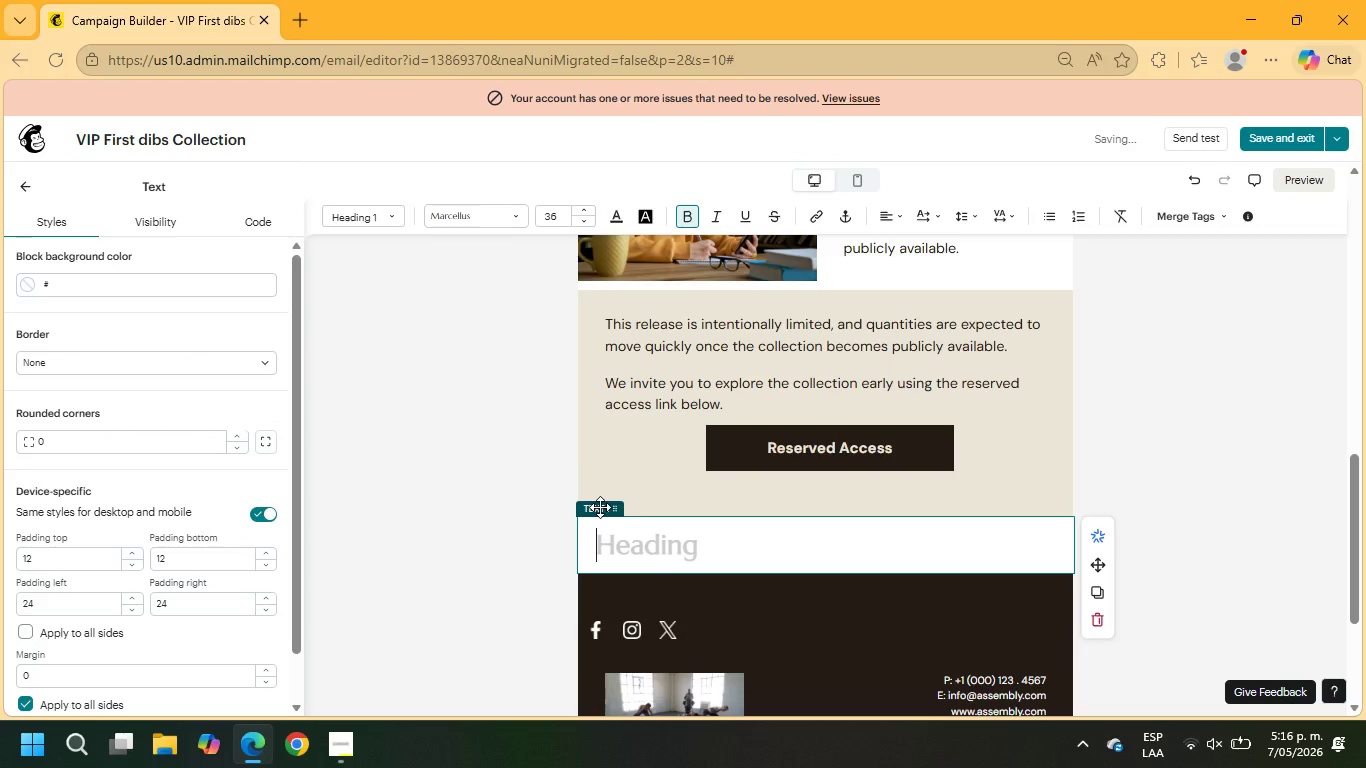 
left_click([699, 534])
 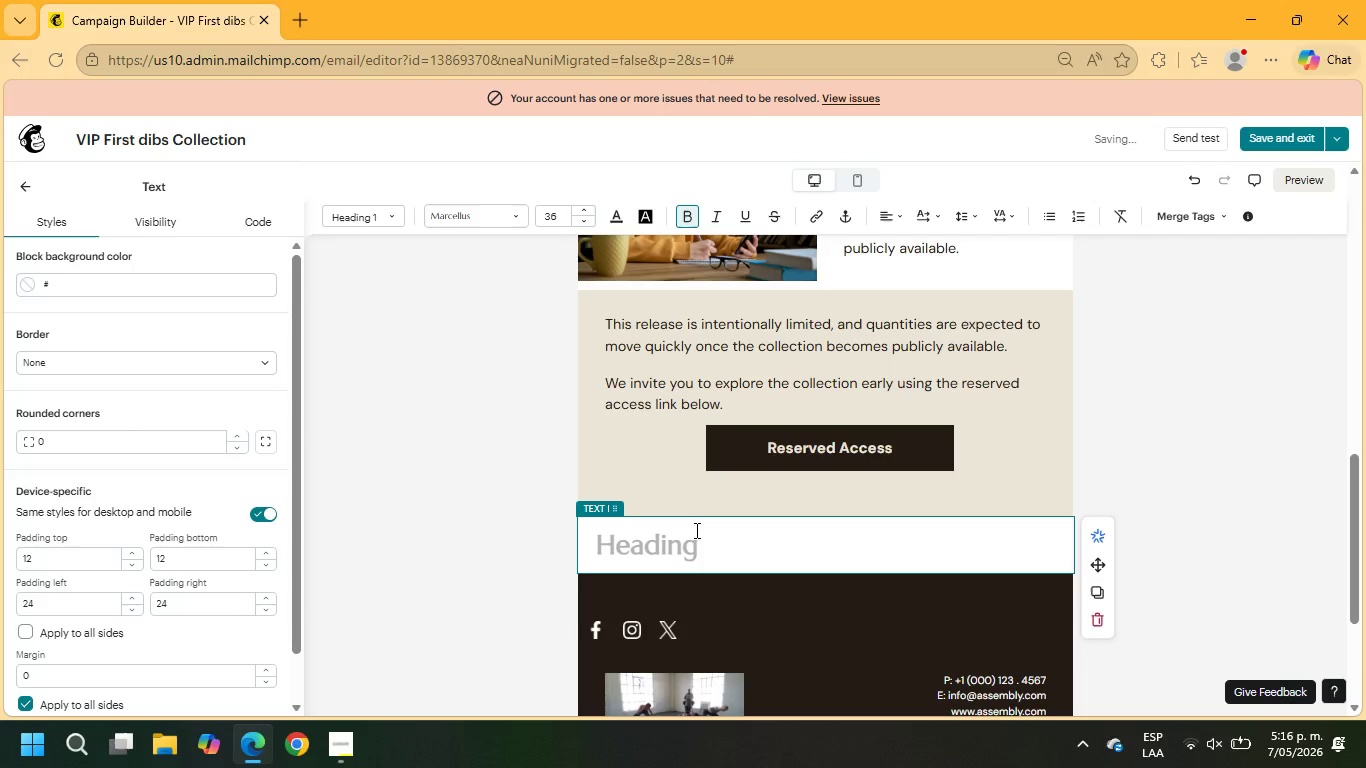 
type(Warm regards,)
 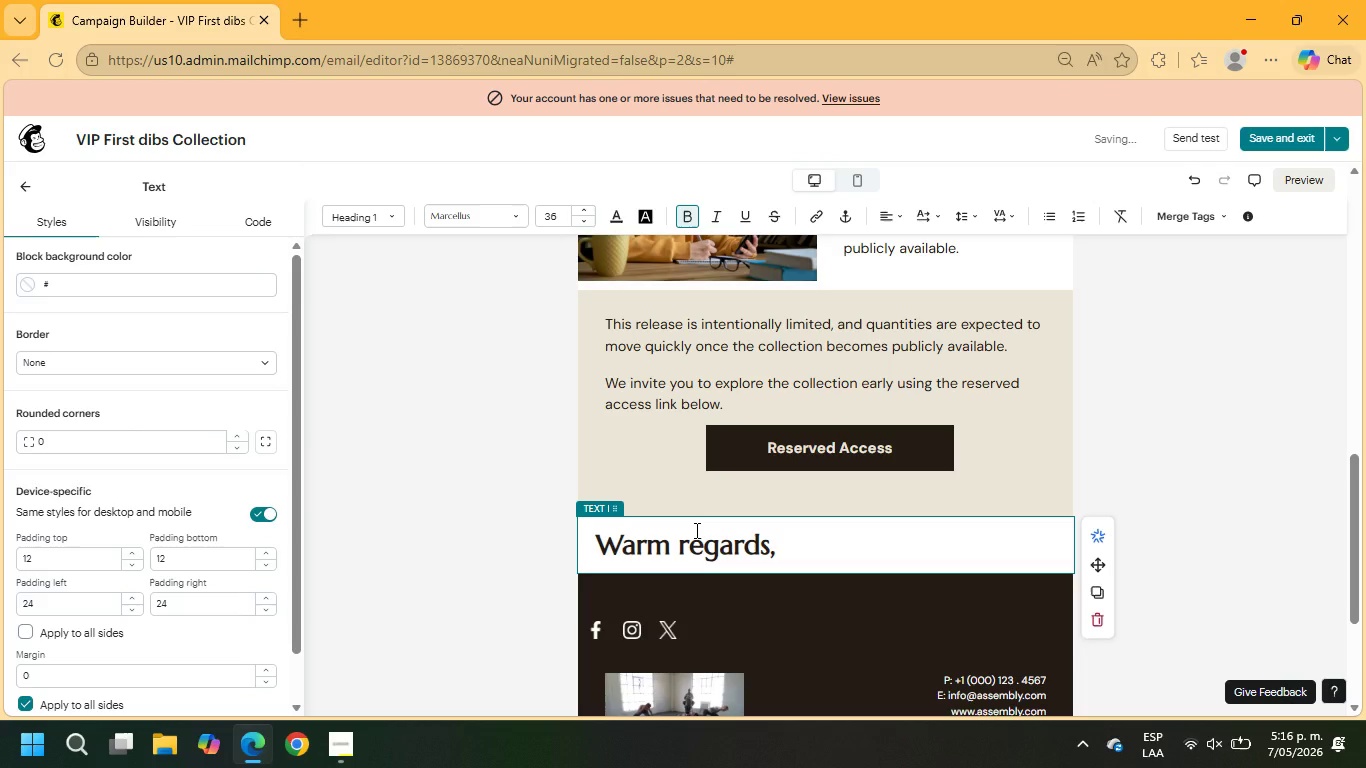 
key(Enter)
 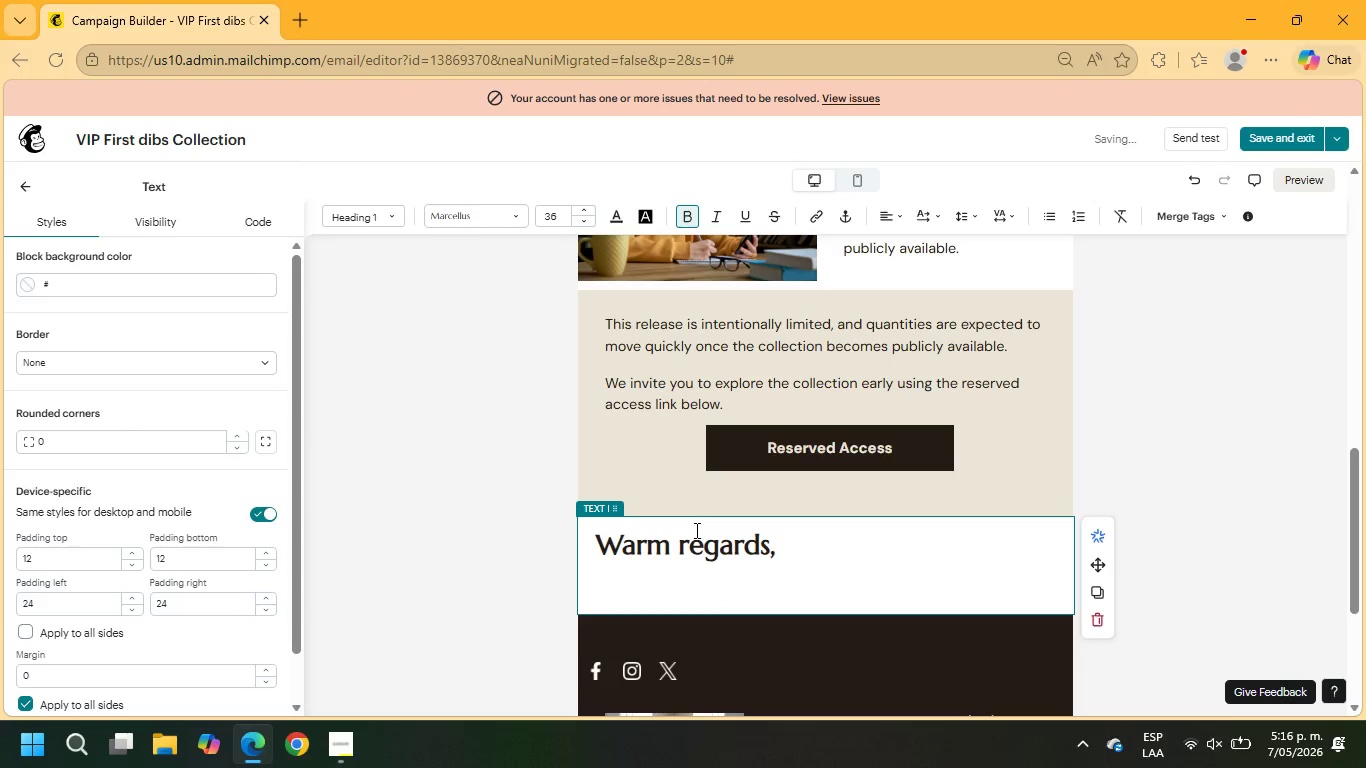 
type(The Inkwell ^ Ivy)
 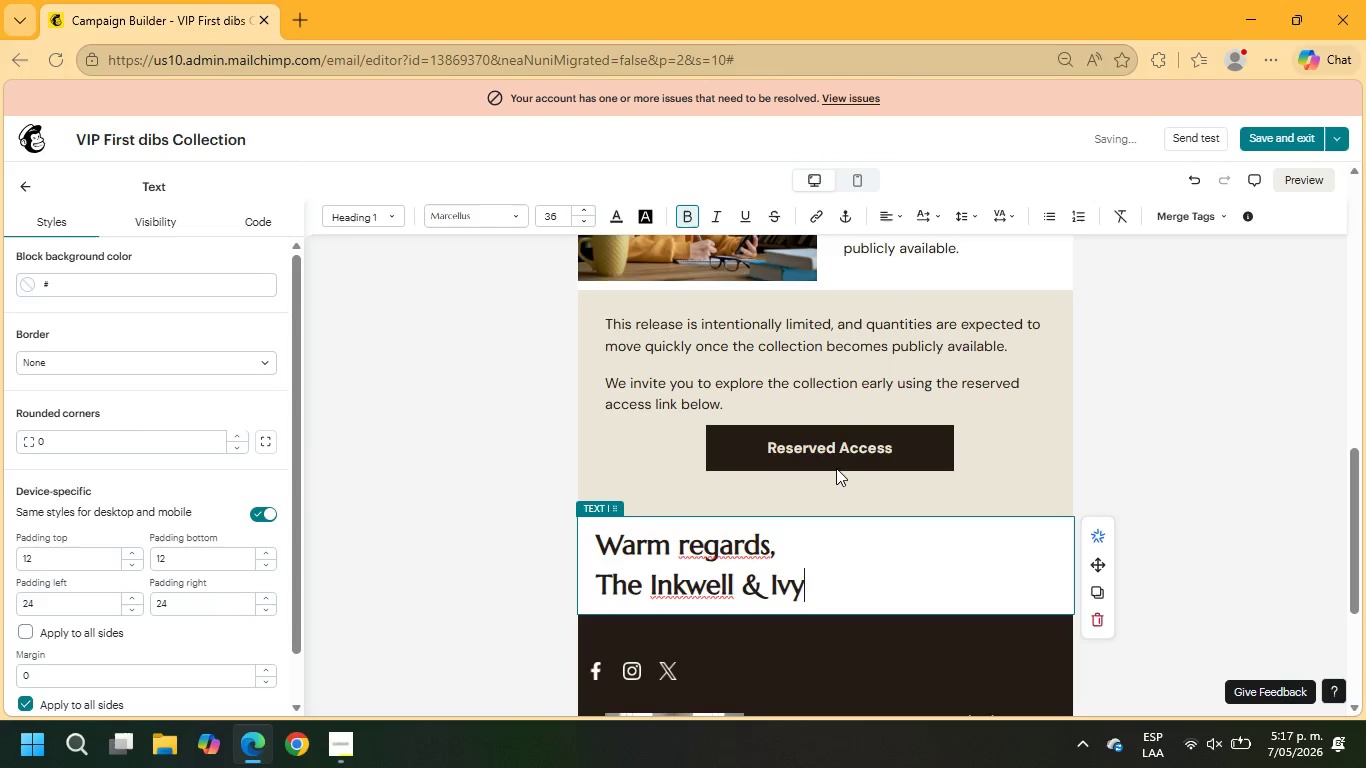 
left_click_drag(start_coordinate=[820, 594], to_coordinate=[514, 537])
 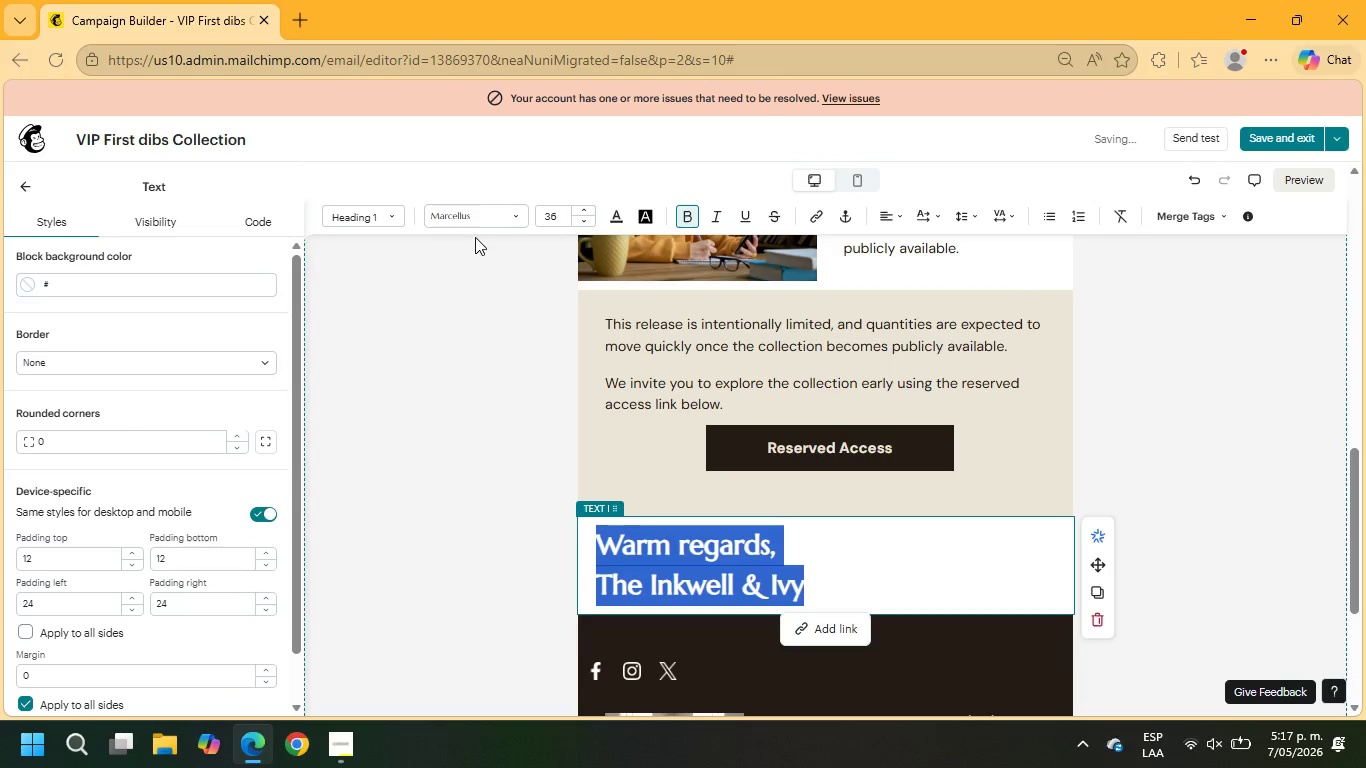 
left_click([473, 216])
 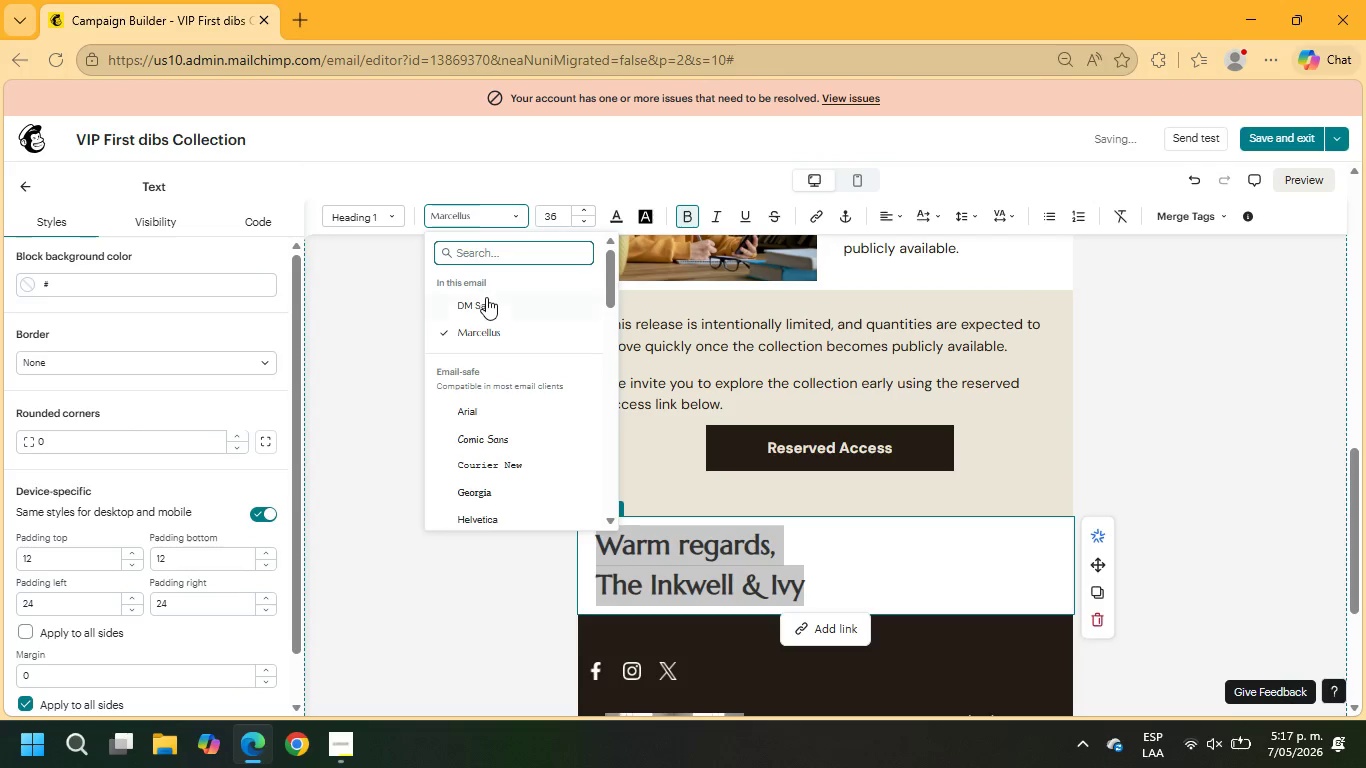 
left_click([487, 304])
 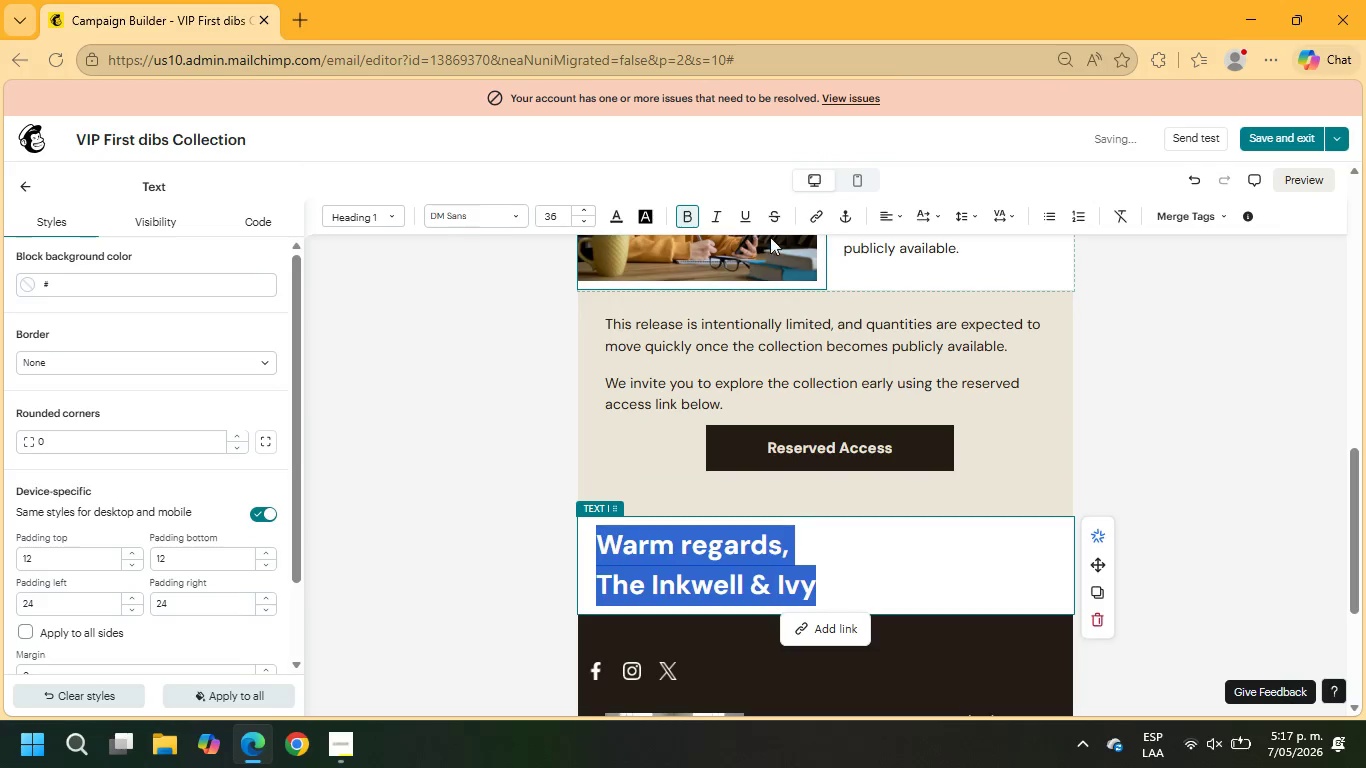 
left_click([900, 224])
 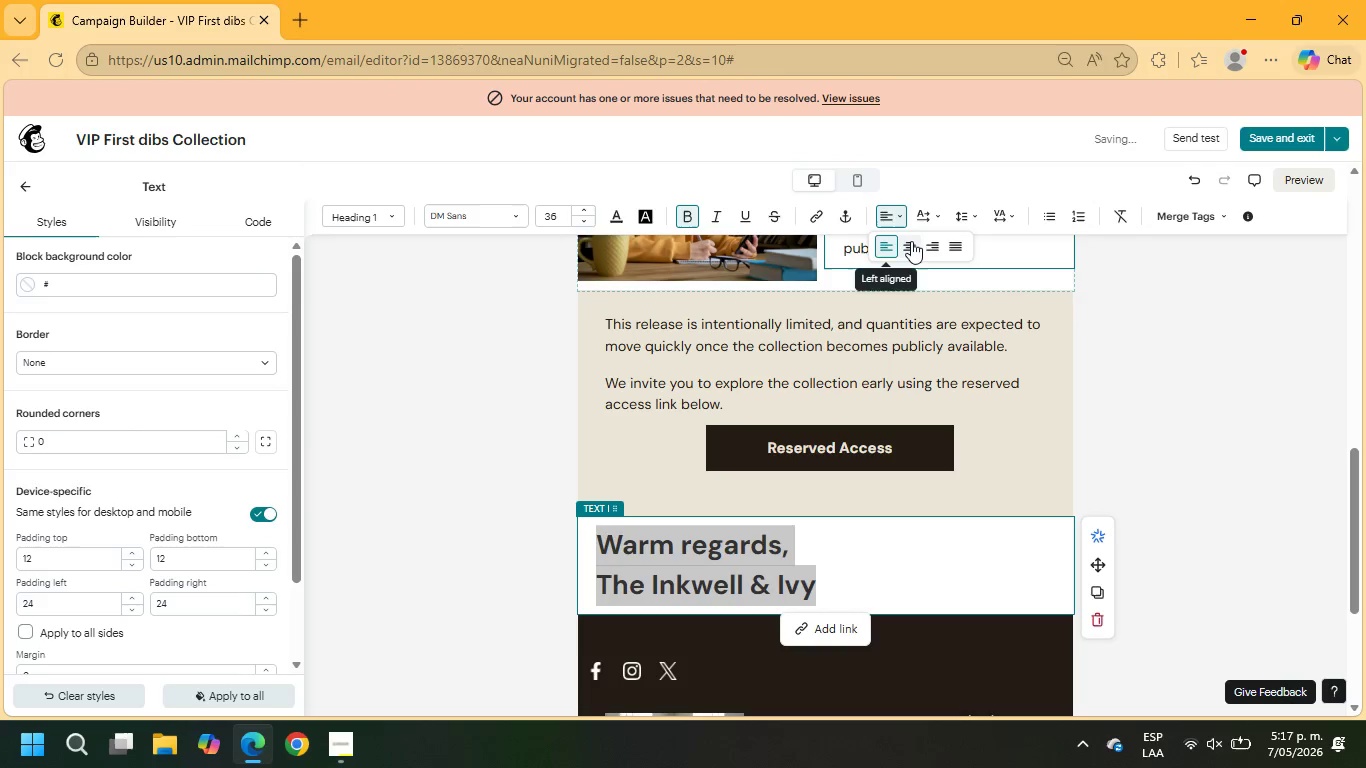 
left_click([912, 242])
 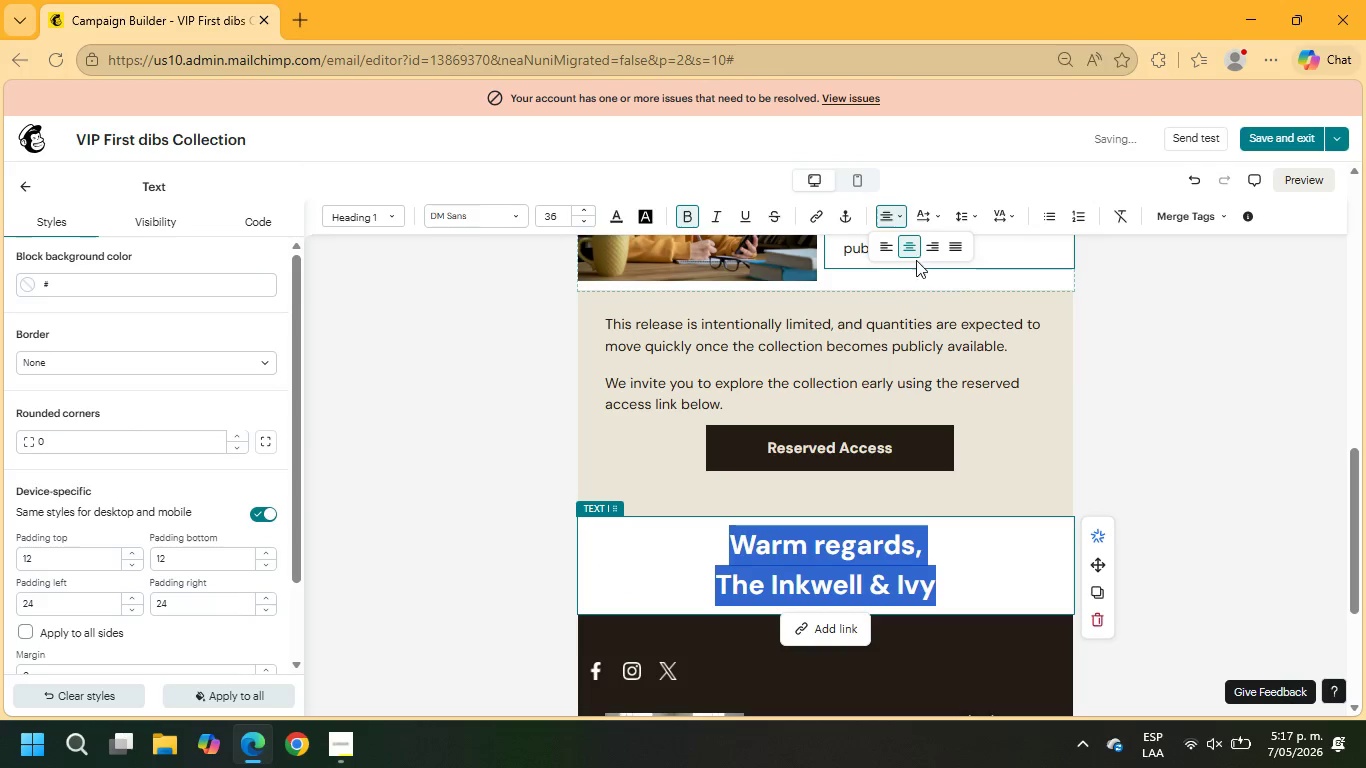 
left_click([801, 347])
 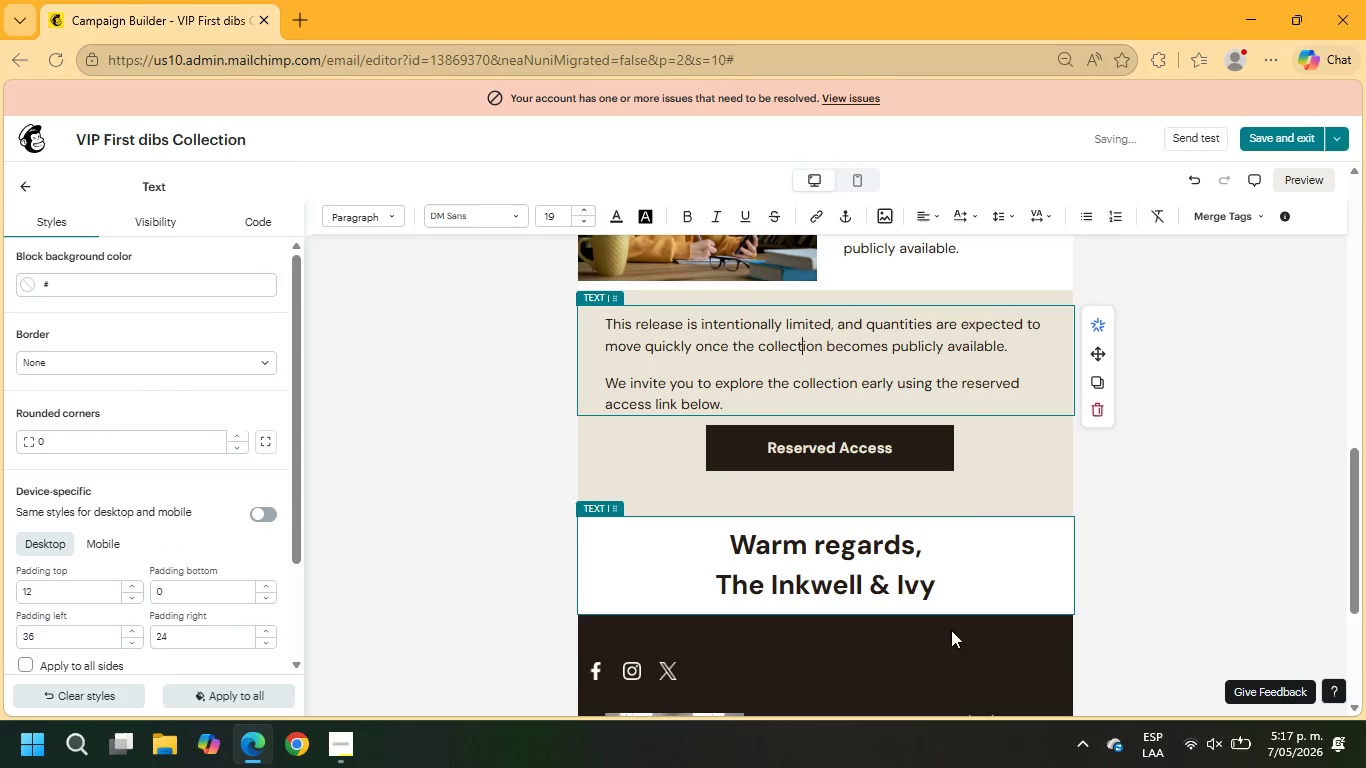 
left_click_drag(start_coordinate=[939, 592], to_coordinate=[701, 546])
 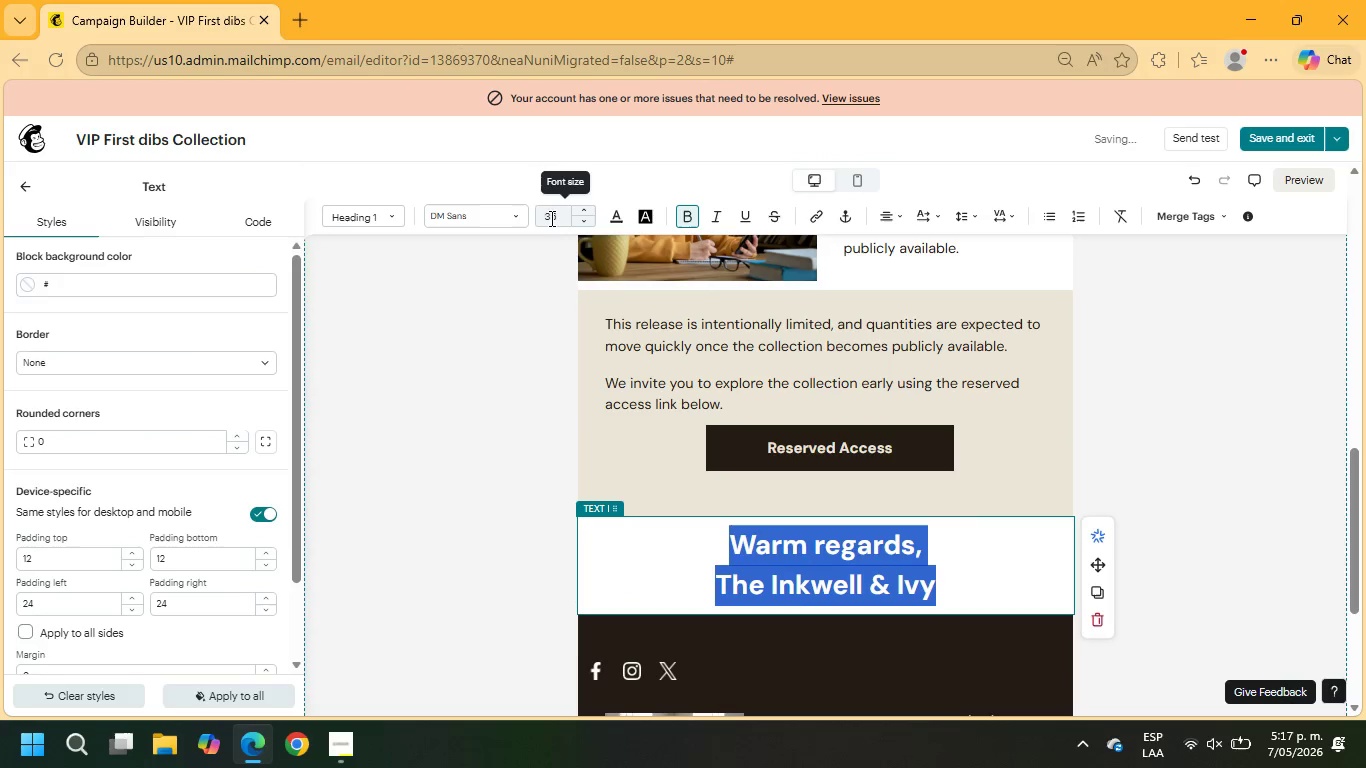 
left_click_drag(start_coordinate=[559, 218], to_coordinate=[535, 219])
 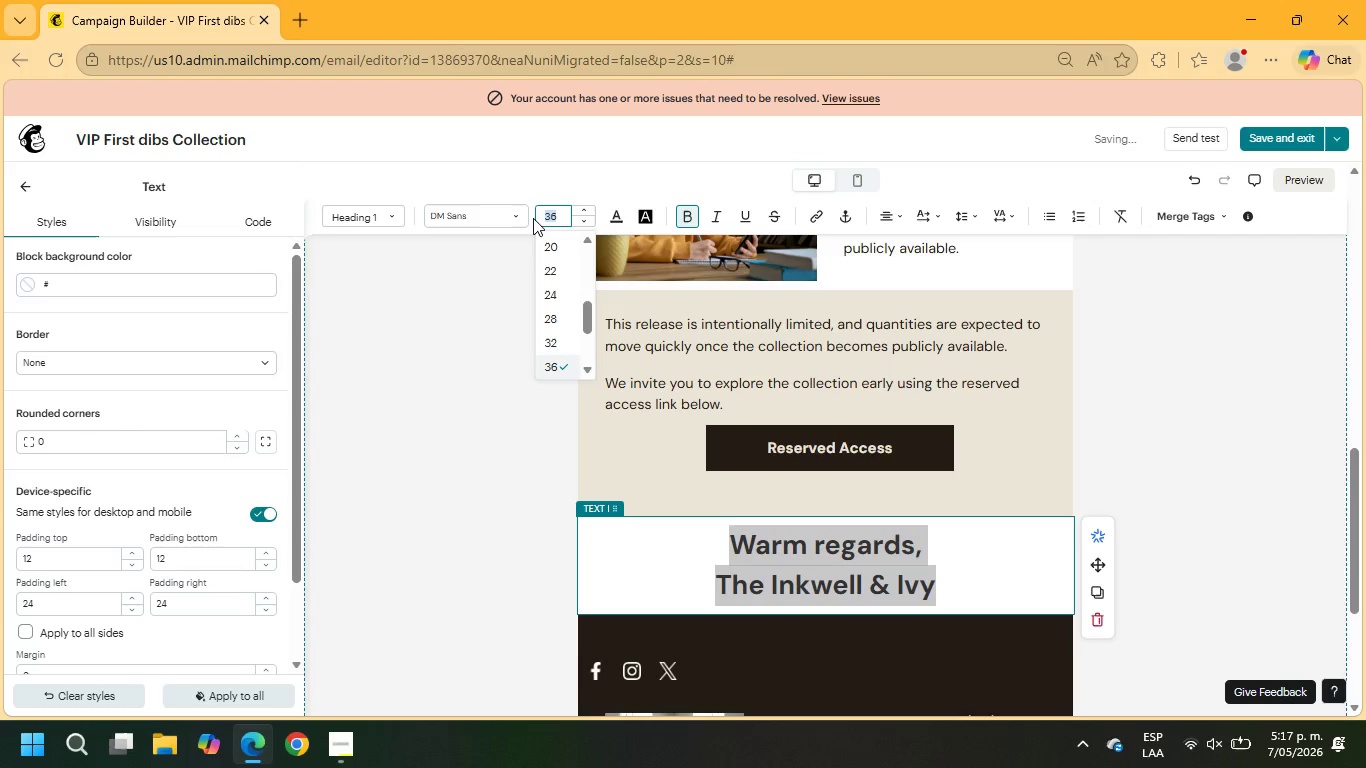 
key(Numpad1)
 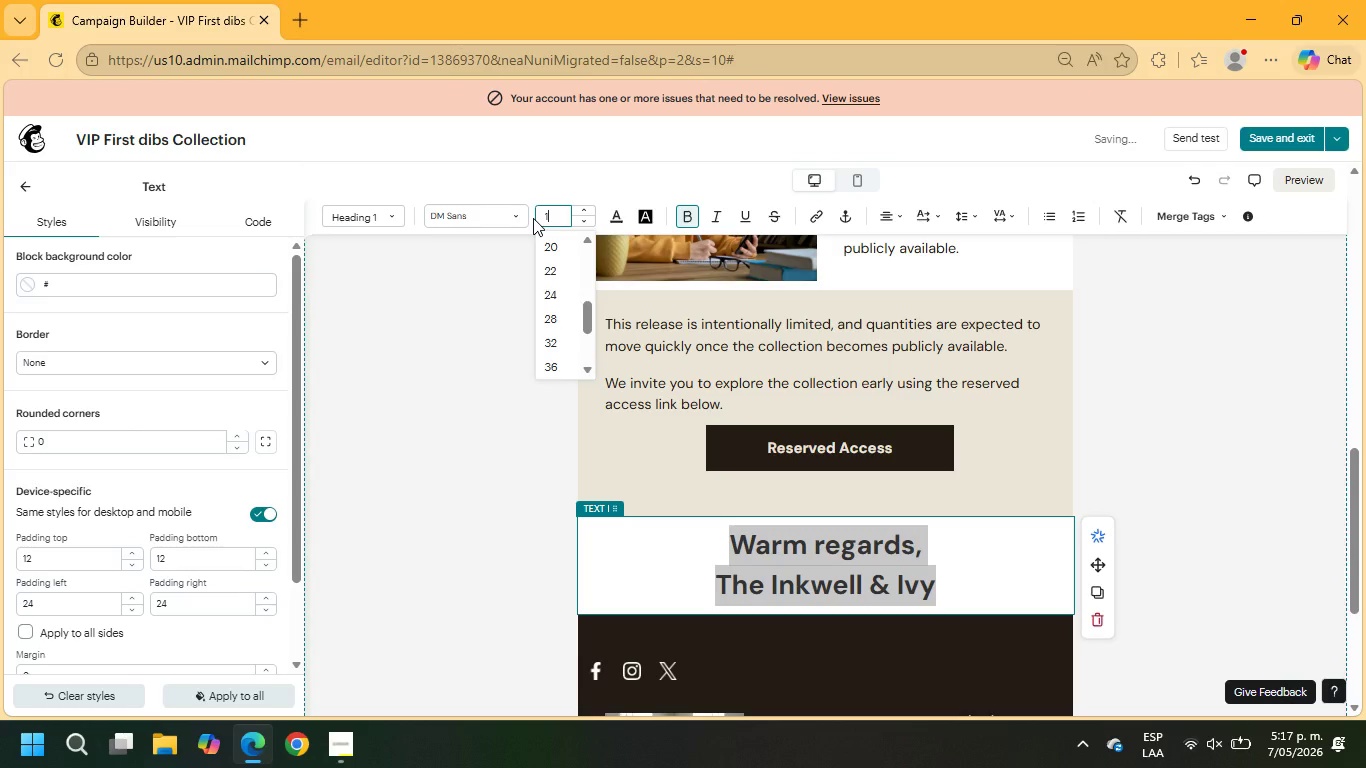 
key(Numpad9)
 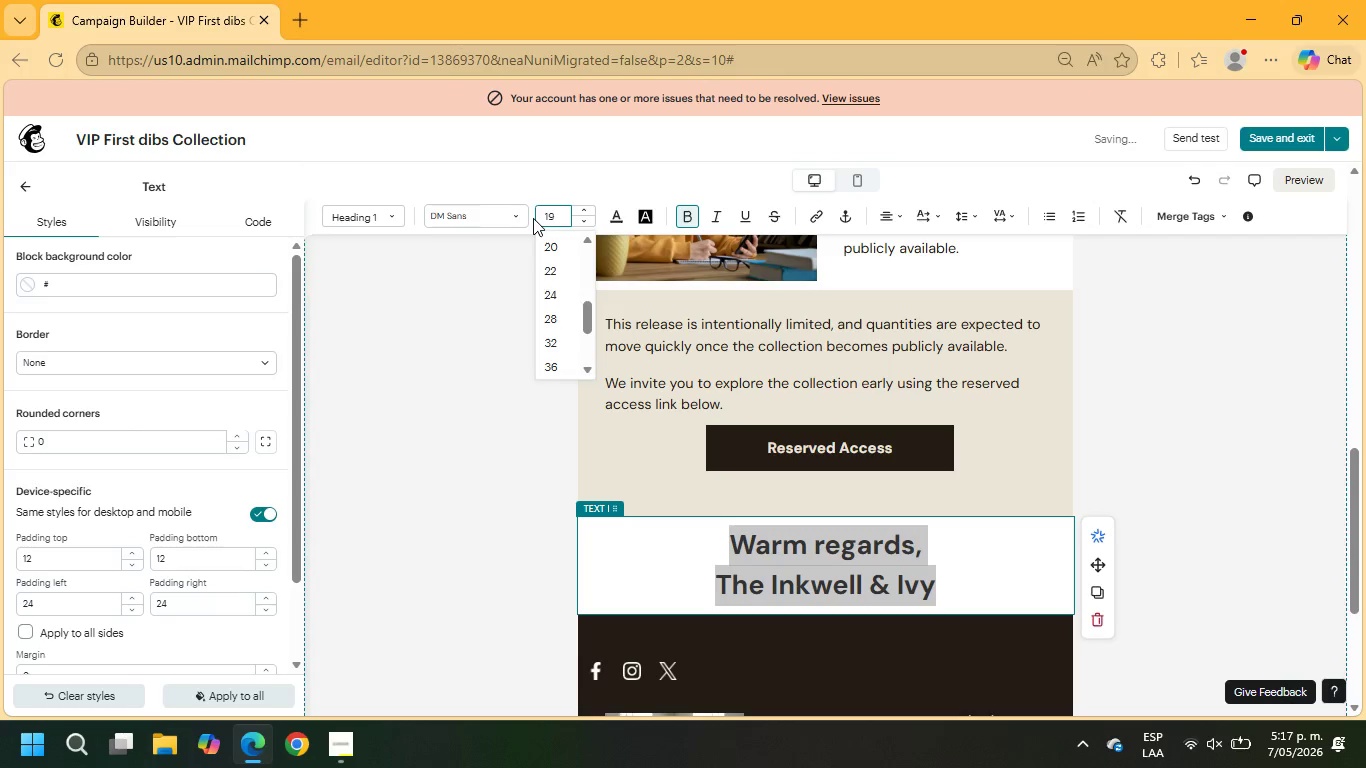 
hold_key(key=NumpadEnter, duration=0.31)
 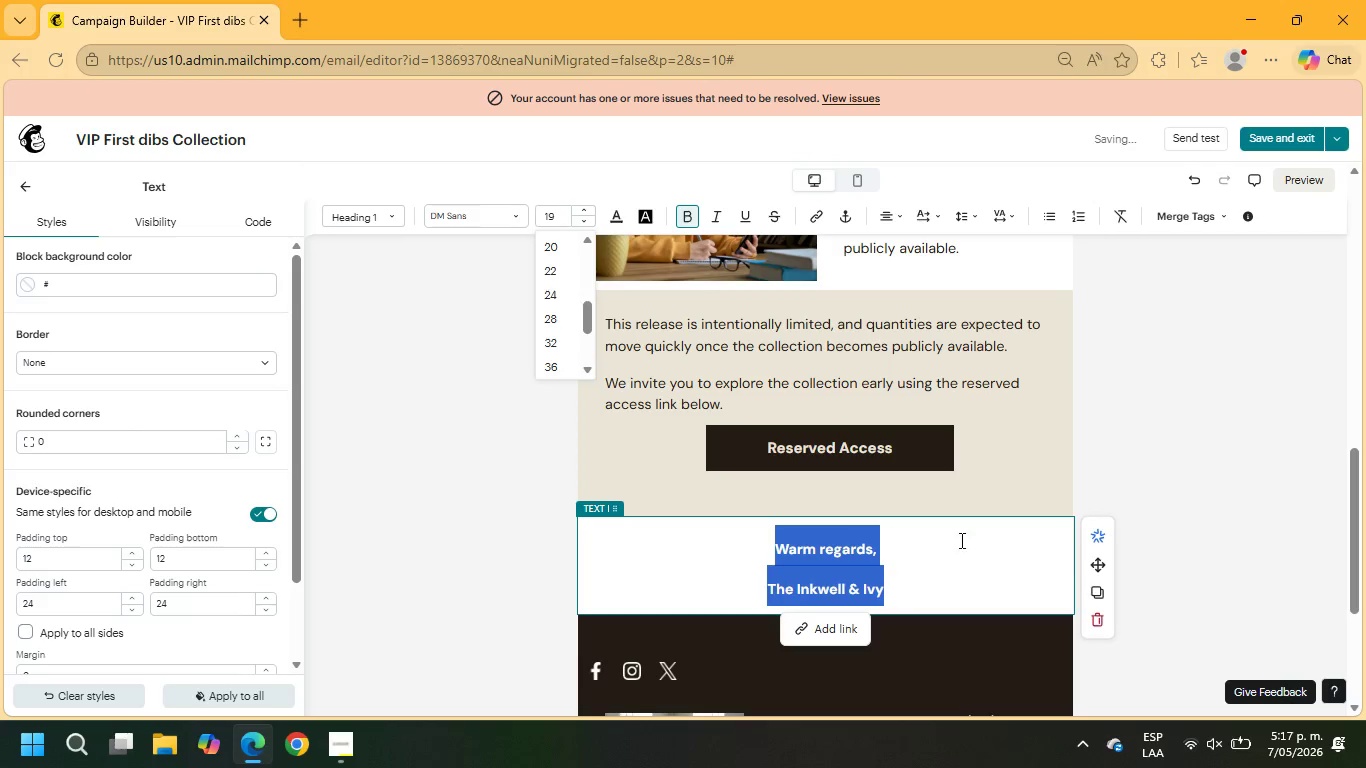 
left_click([1025, 452])
 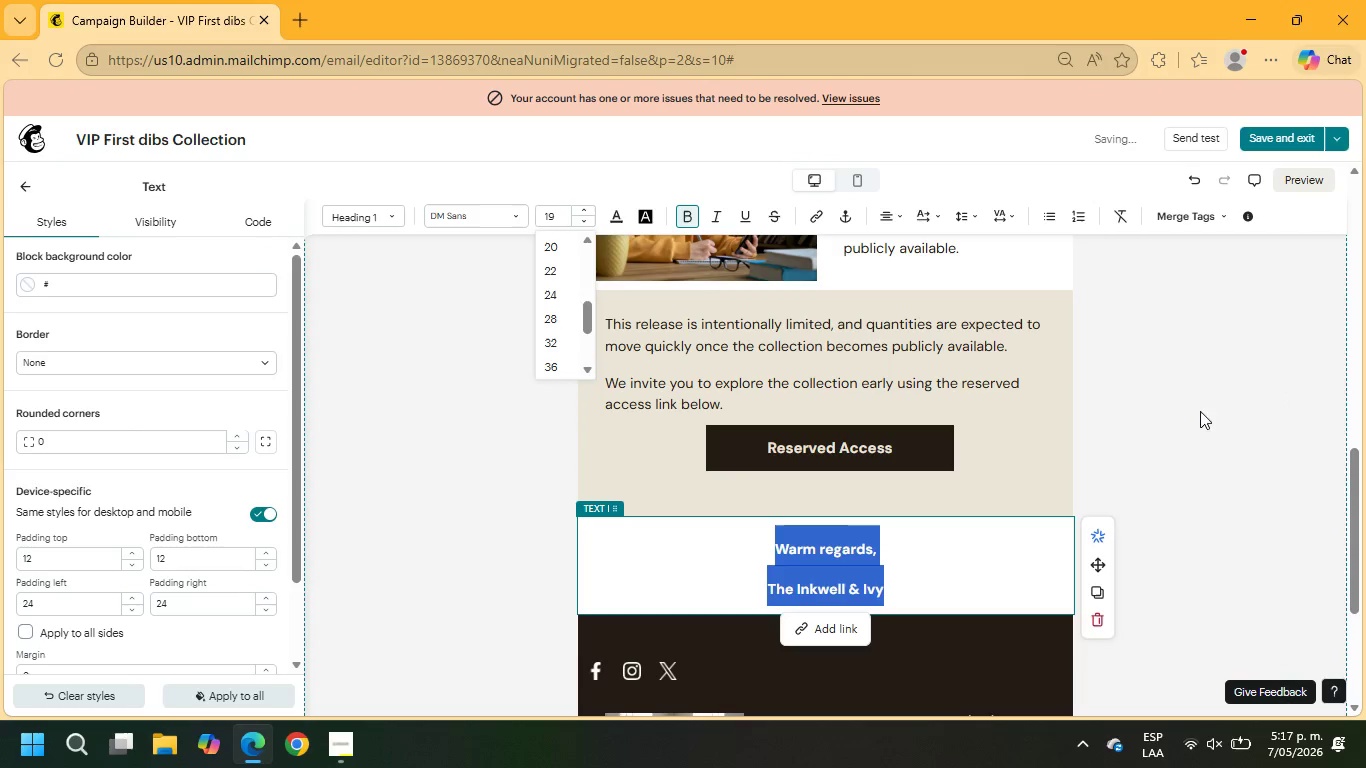 
left_click([1029, 475])
 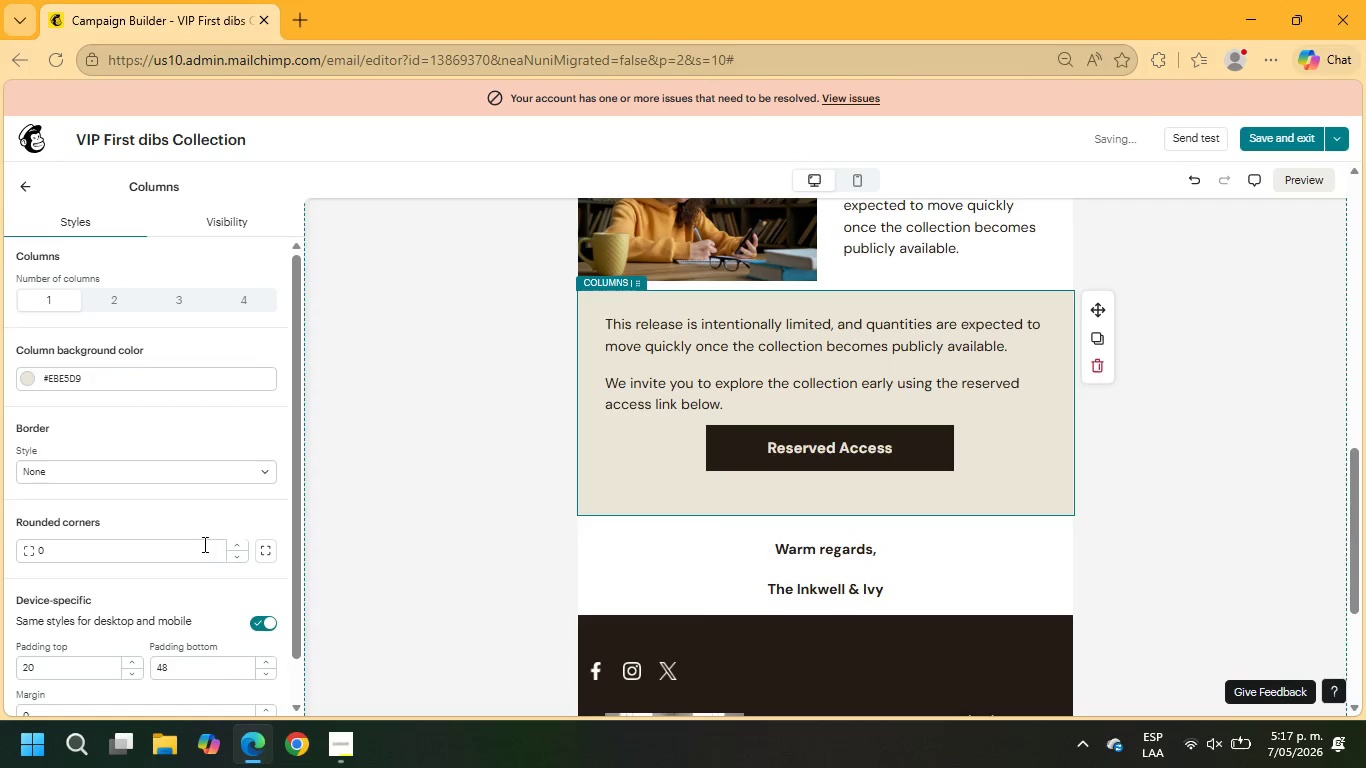 
scroll: coordinate [187, 549], scroll_direction: down, amount: 1.0
 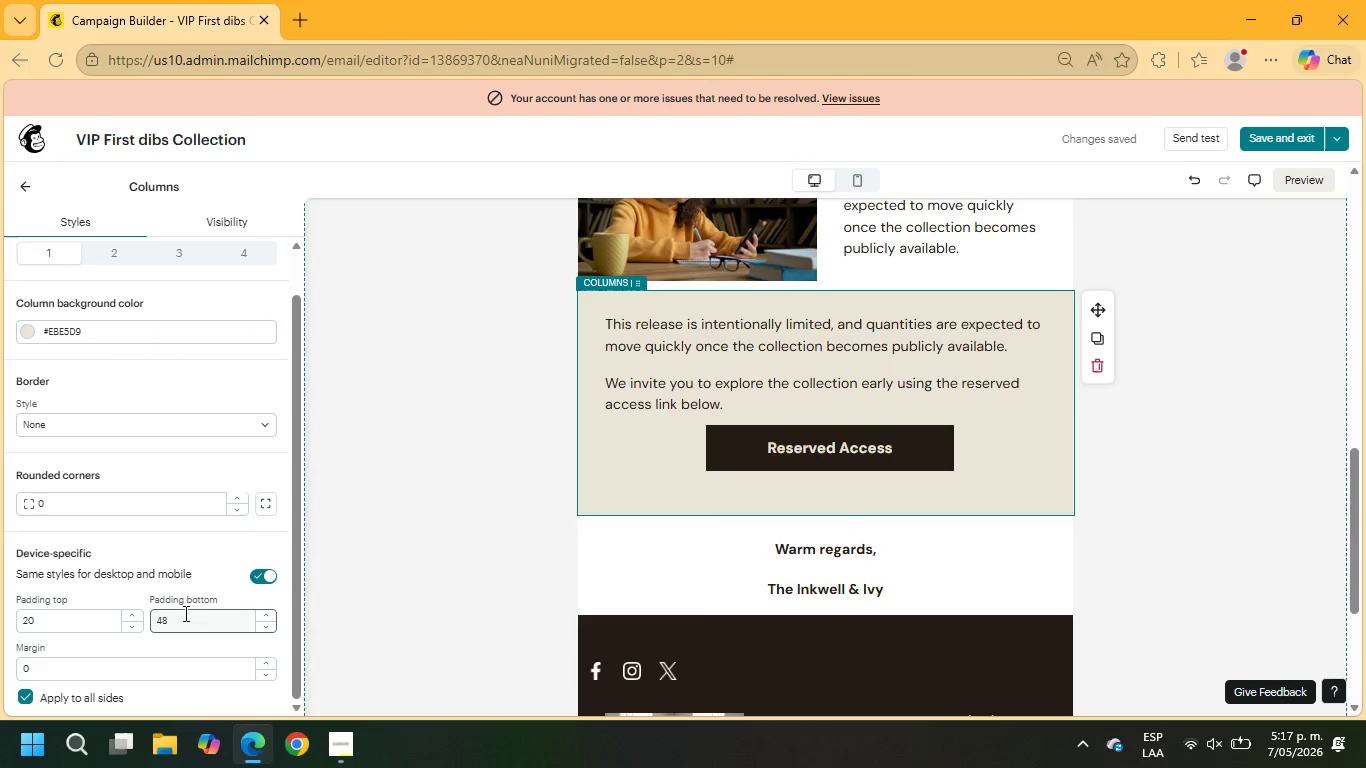 
left_click_drag(start_coordinate=[183, 615], to_coordinate=[149, 616])
 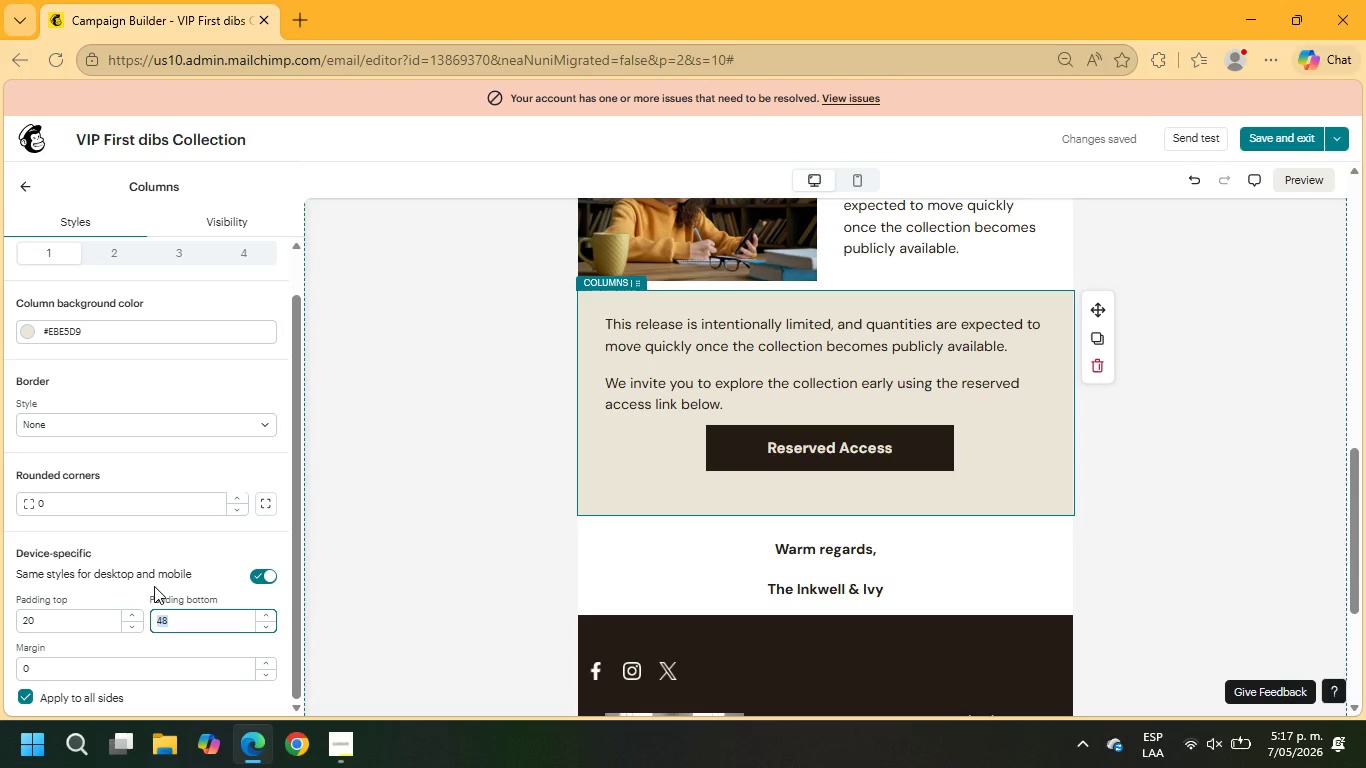 
key(Numpad2)
 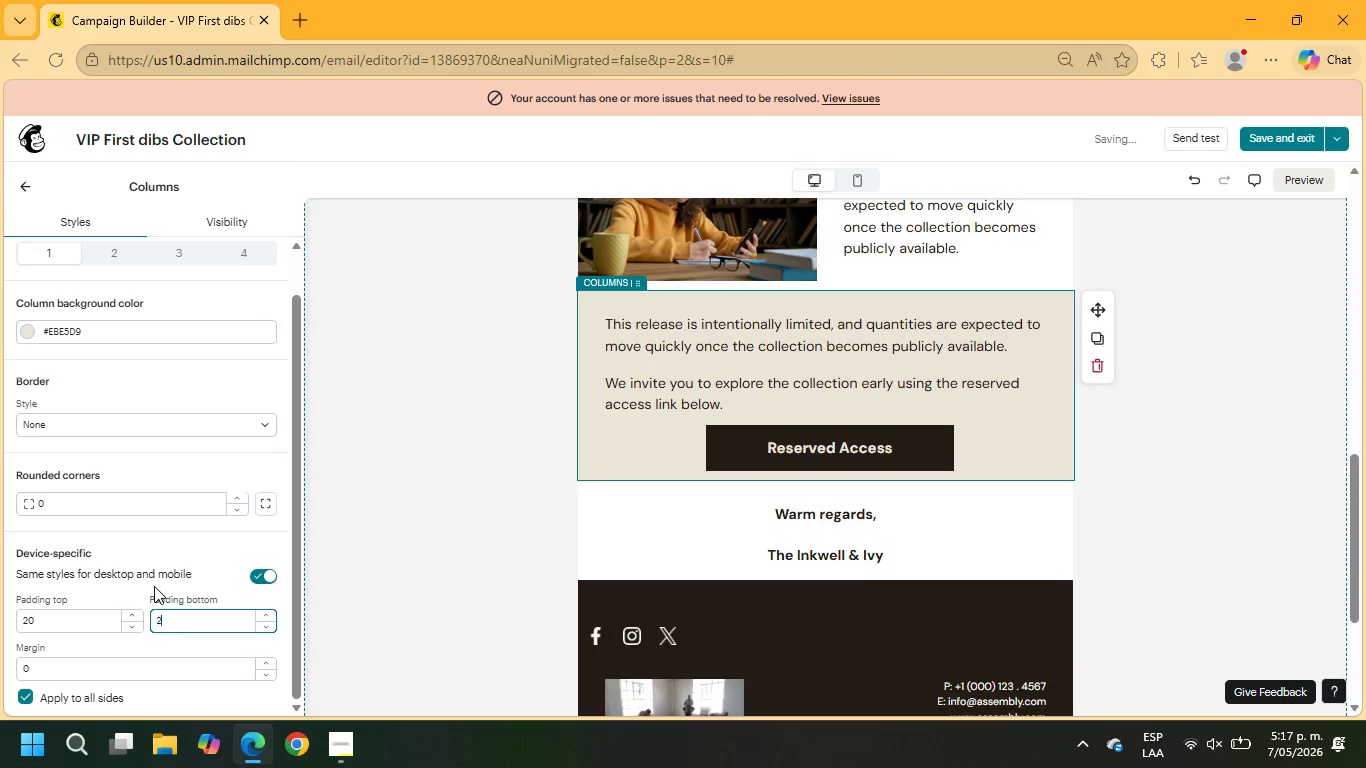 
key(Numpad0)
 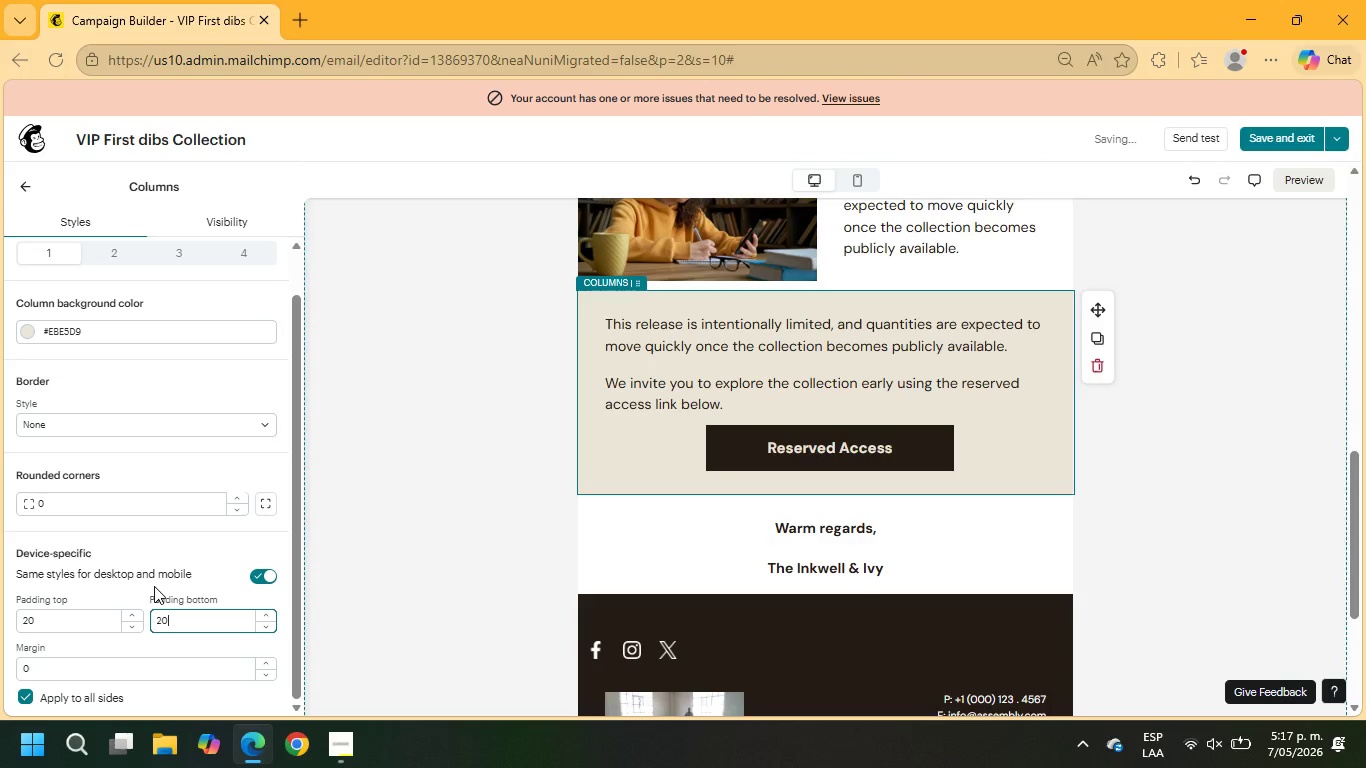 
key(NumpadEnter)
 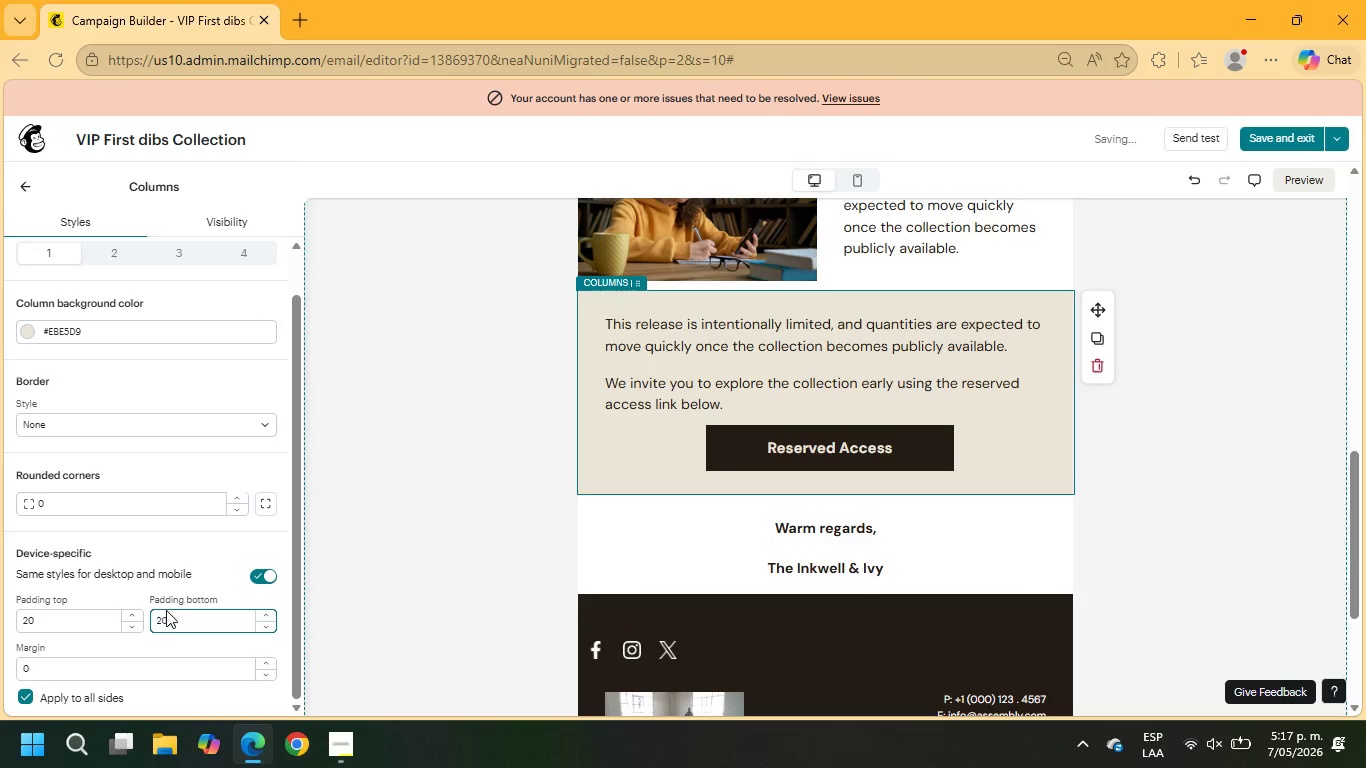 
left_click_drag(start_coordinate=[172, 623], to_coordinate=[112, 621])
 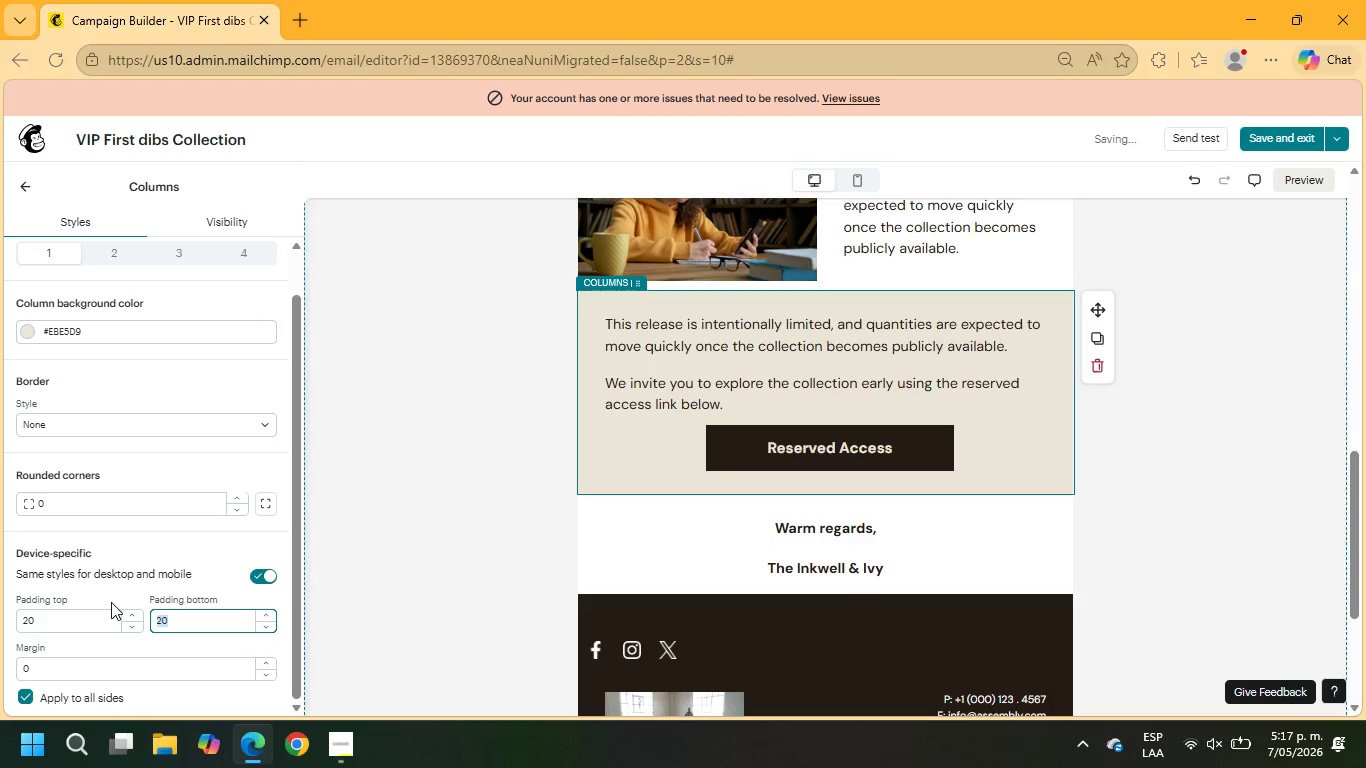 
key(Numpad1)
 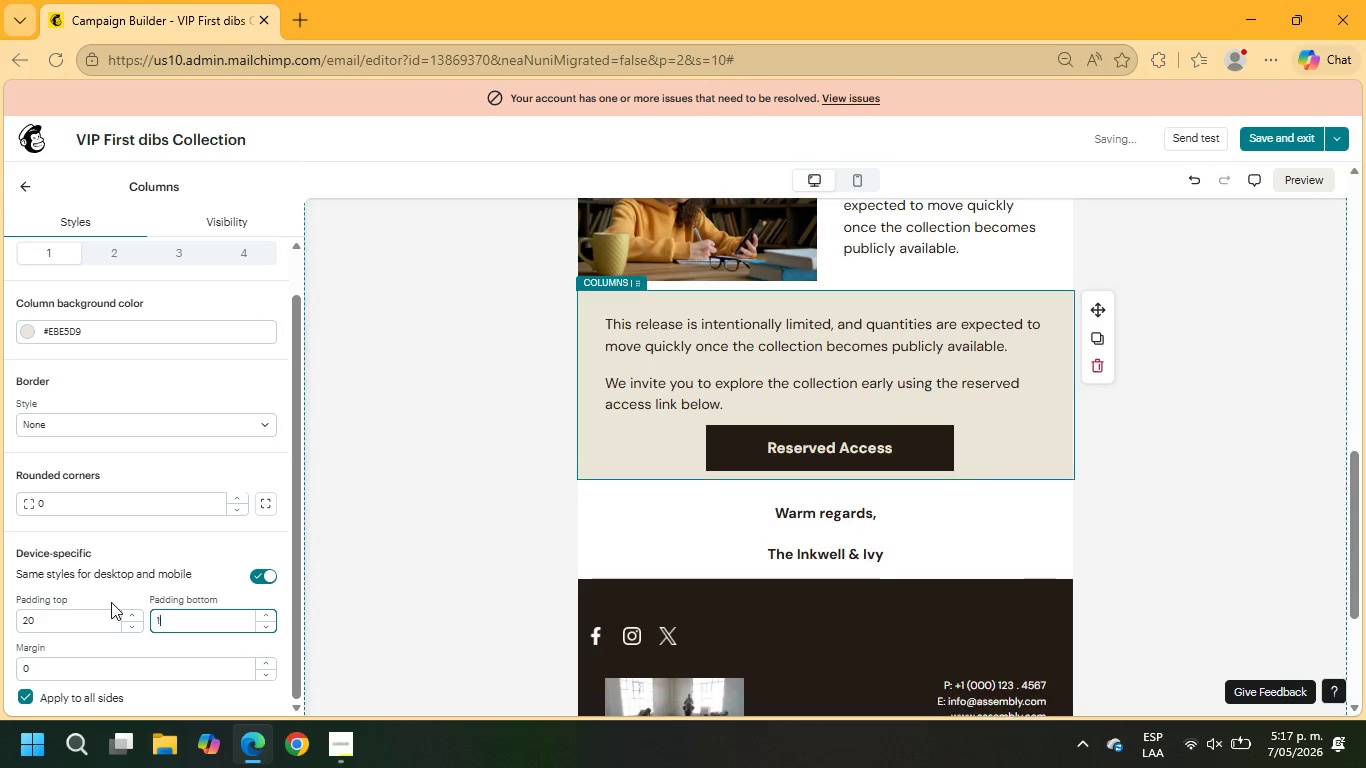 
key(Numpad0)
 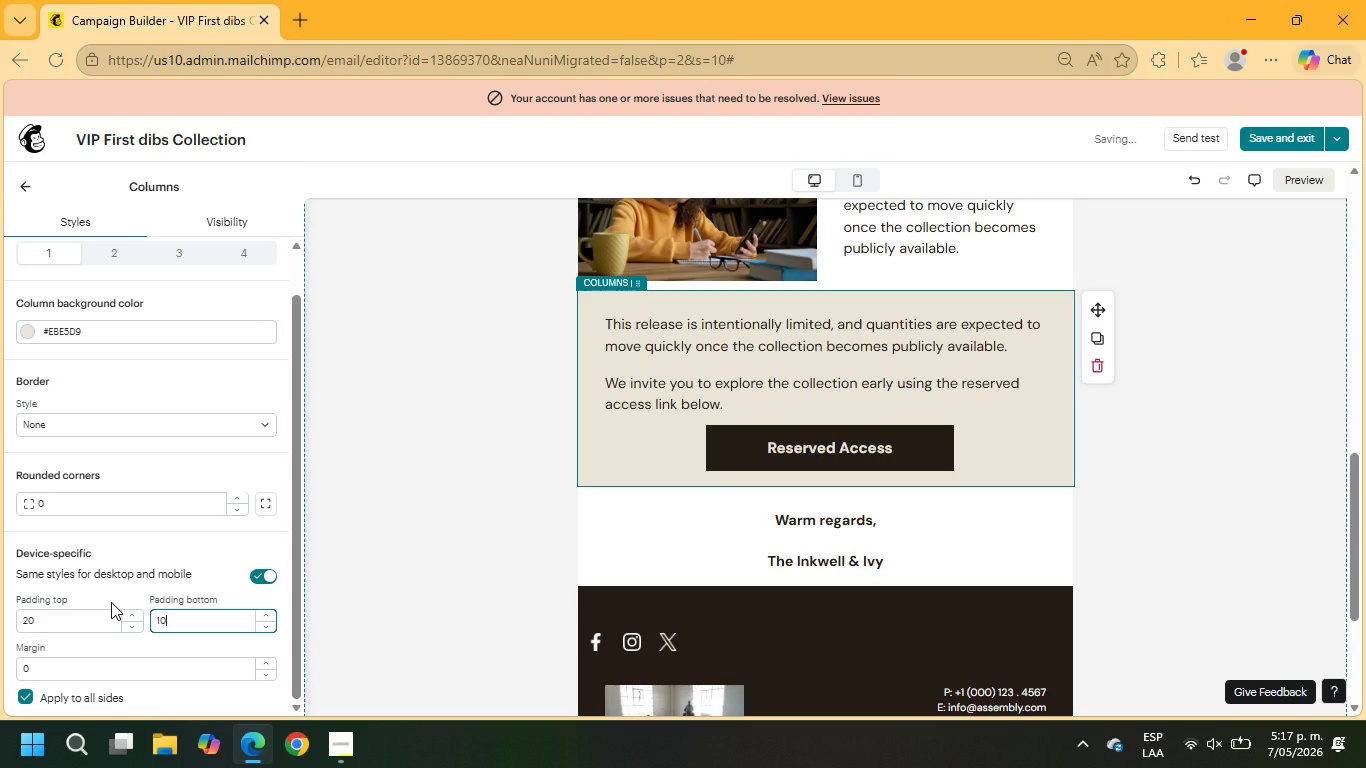 
key(NumpadEnter)
 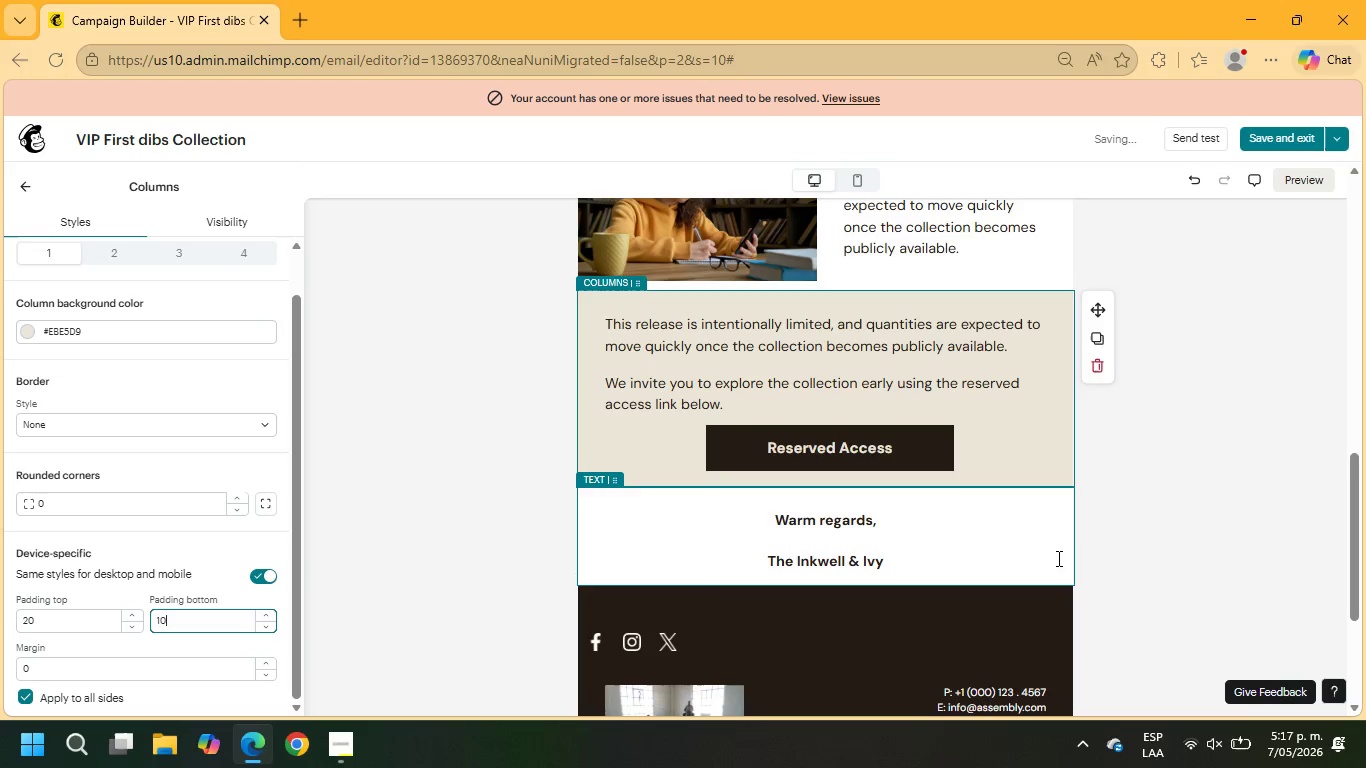 
left_click([1059, 523])
 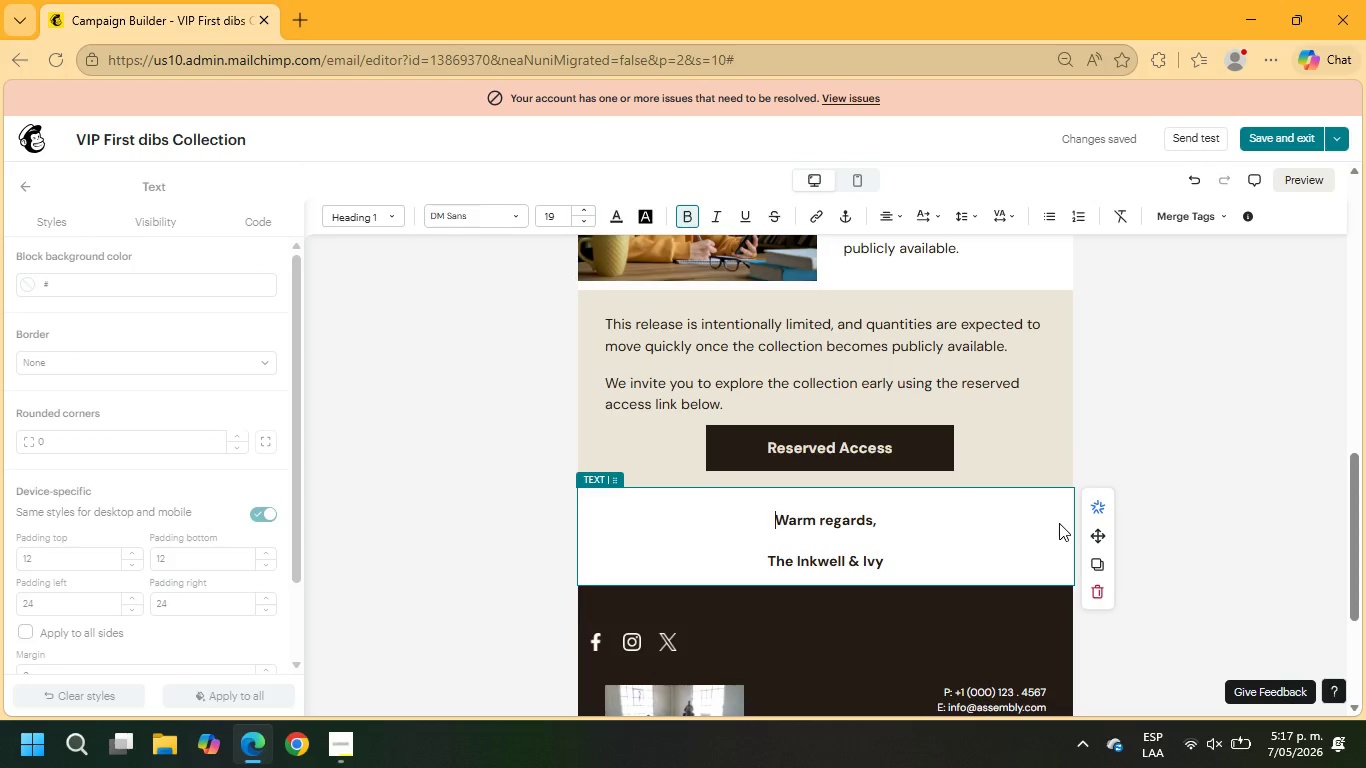 
left_click([1059, 523])
 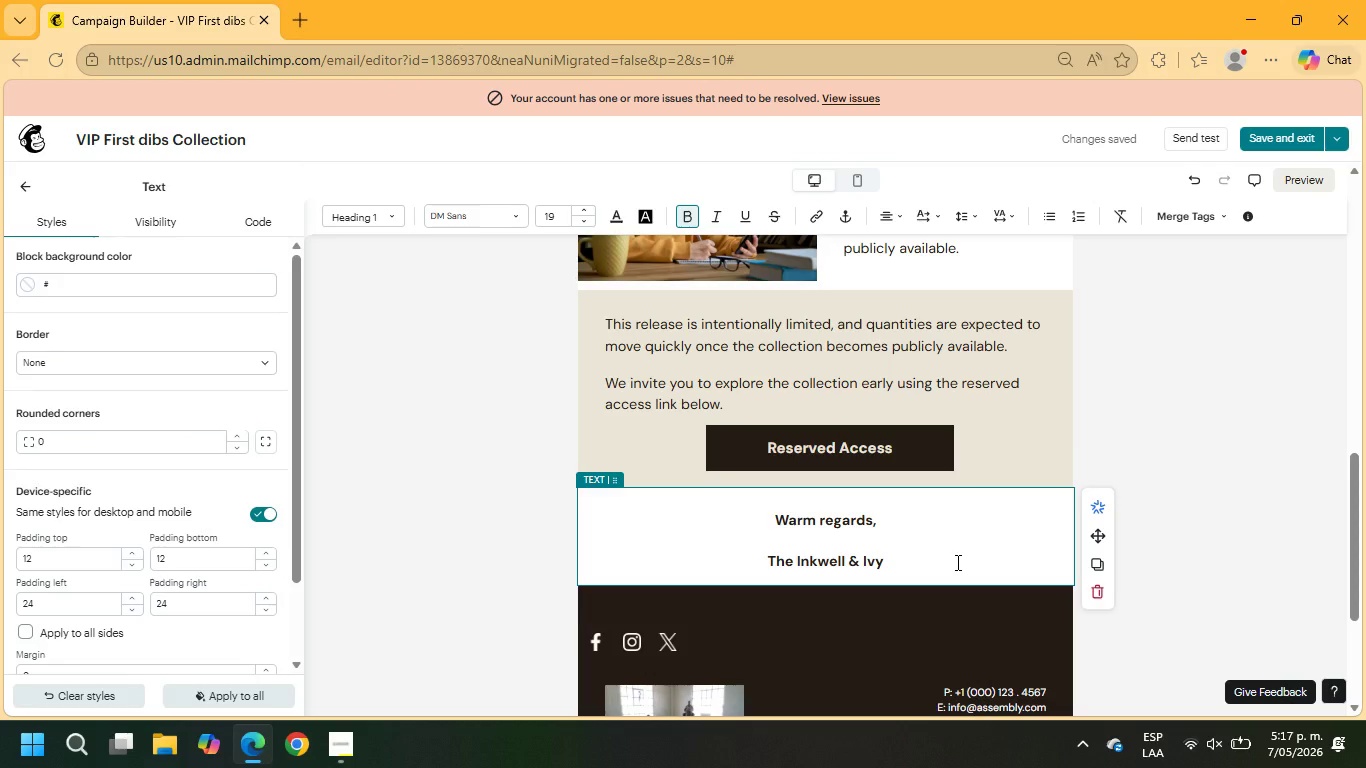 
left_click([780, 519])
 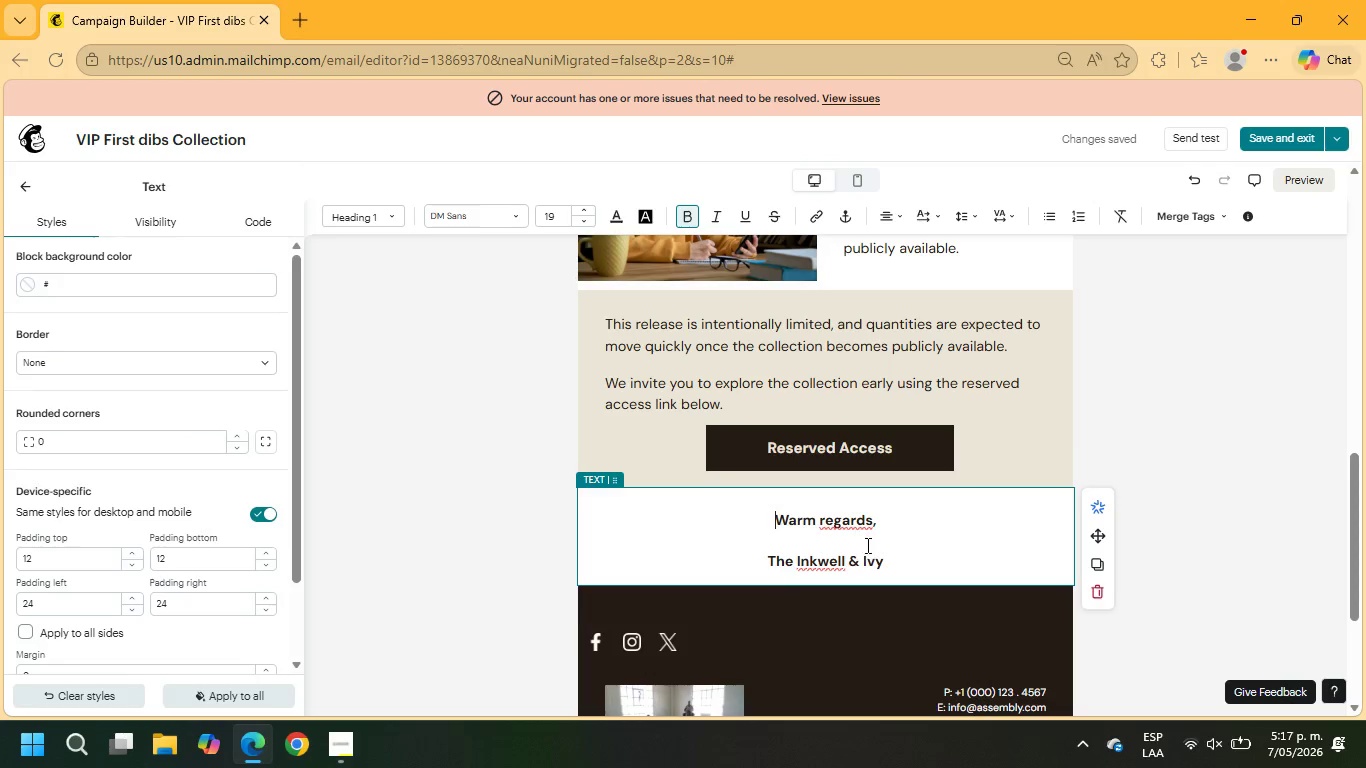 
wait(6.33)
 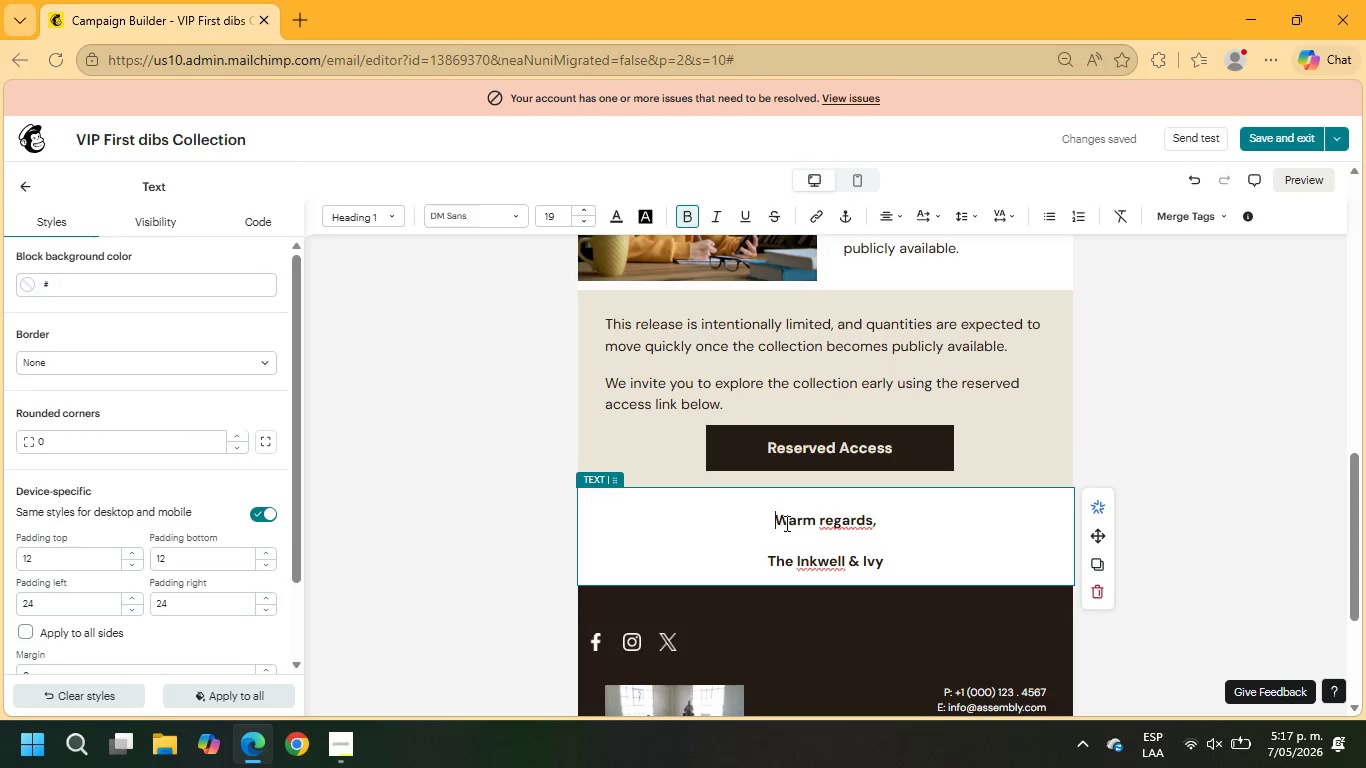 
left_click([770, 561])
 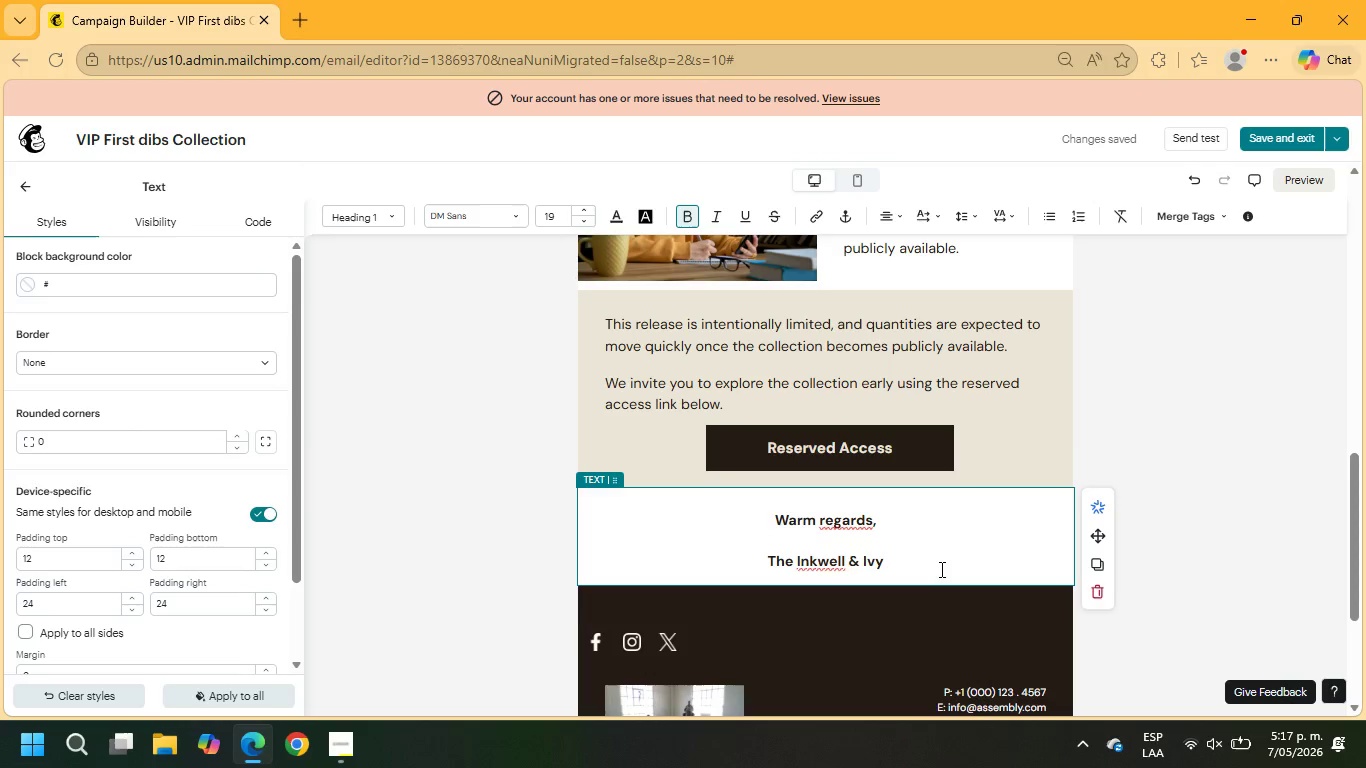 
key(Minus)
 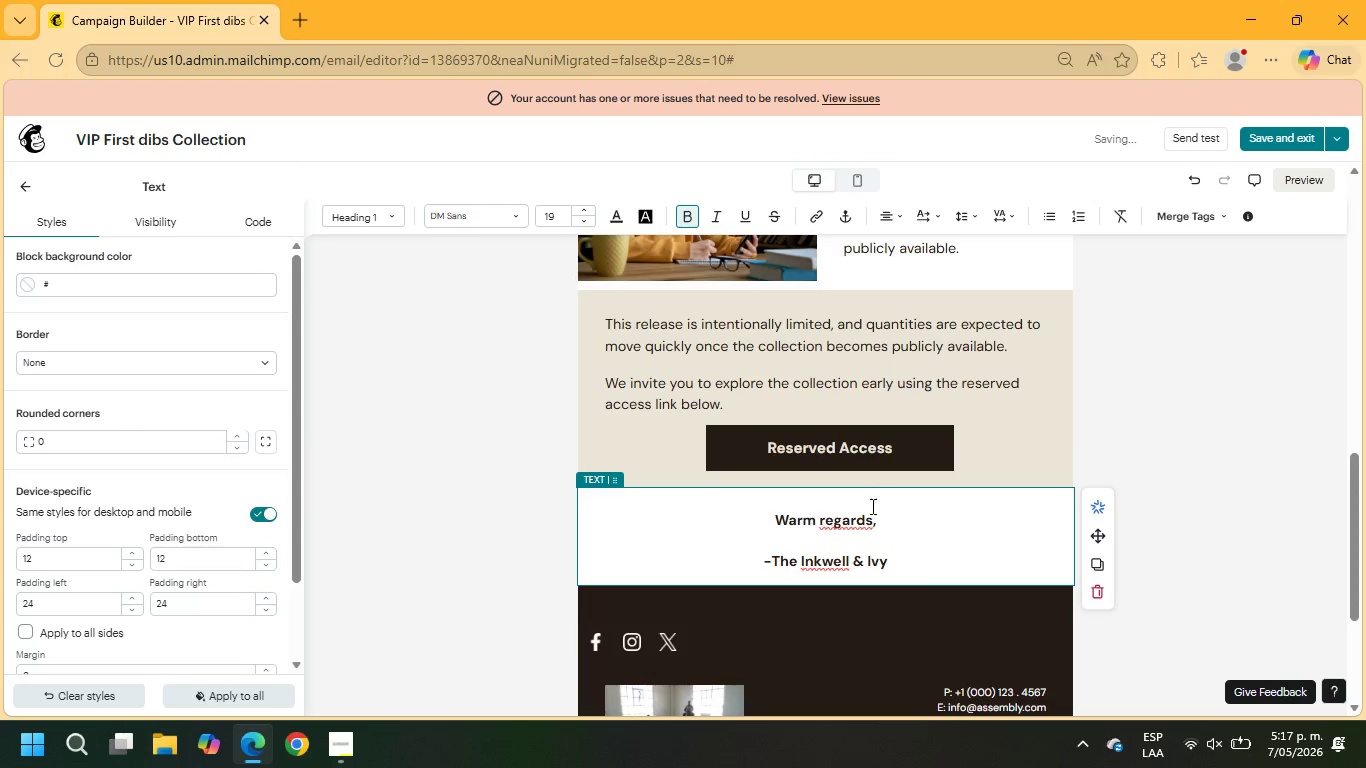 
right_click([851, 520])
 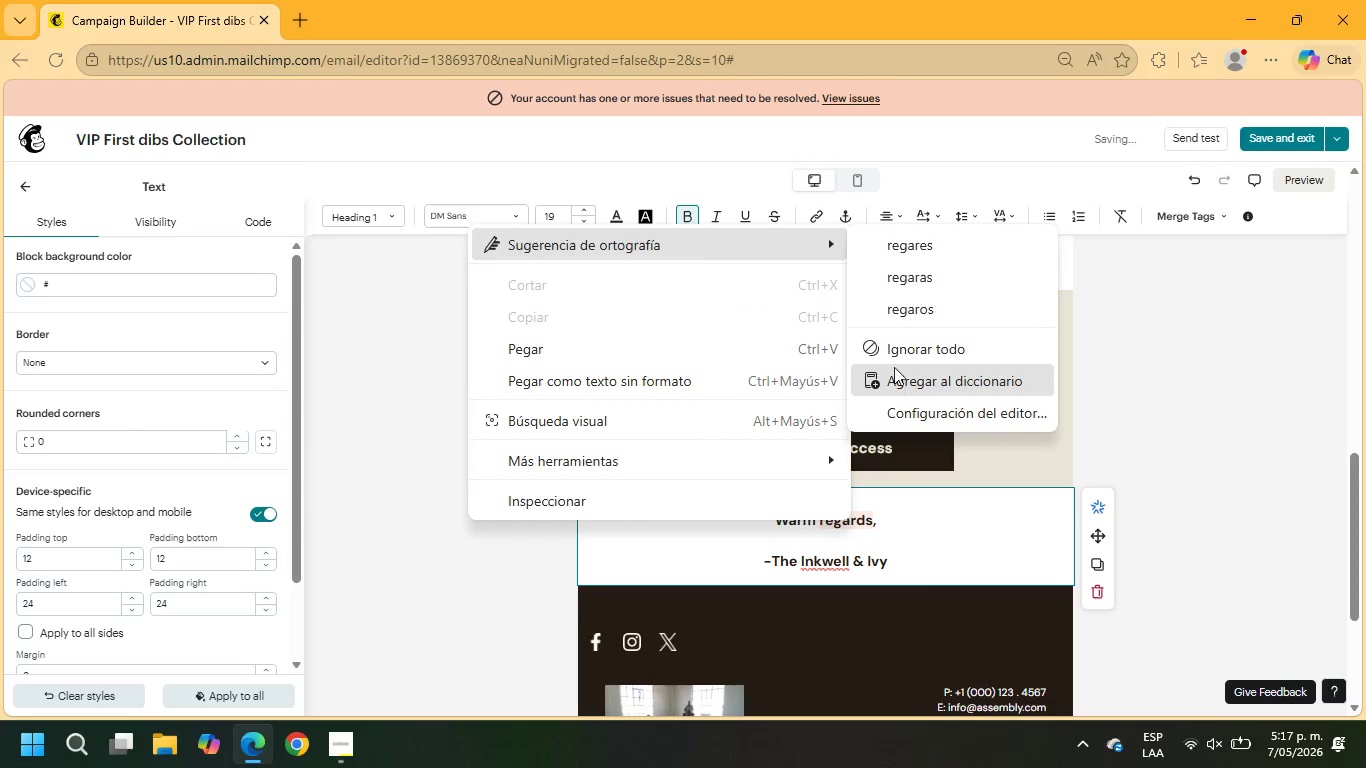 
left_click([895, 351])
 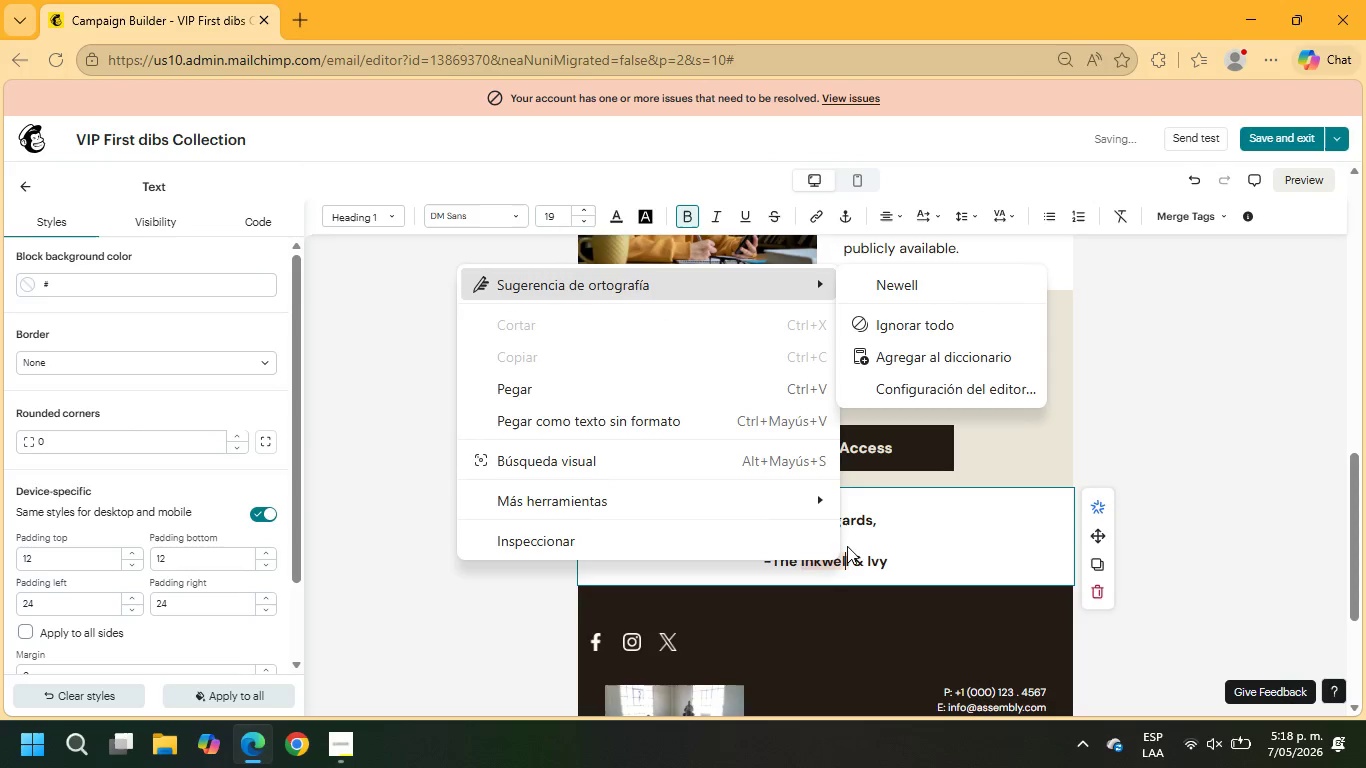 
left_click([946, 324])
 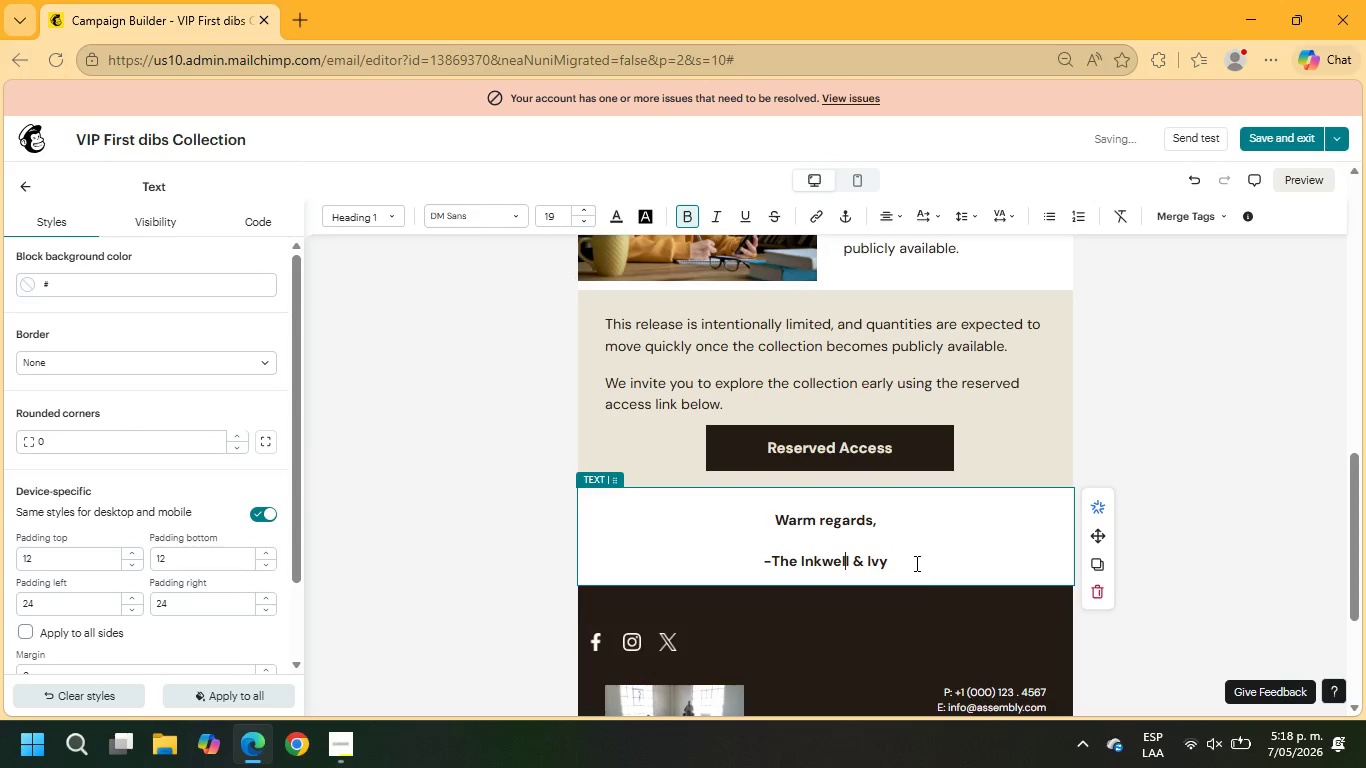 
left_click_drag(start_coordinate=[915, 564], to_coordinate=[724, 516])
 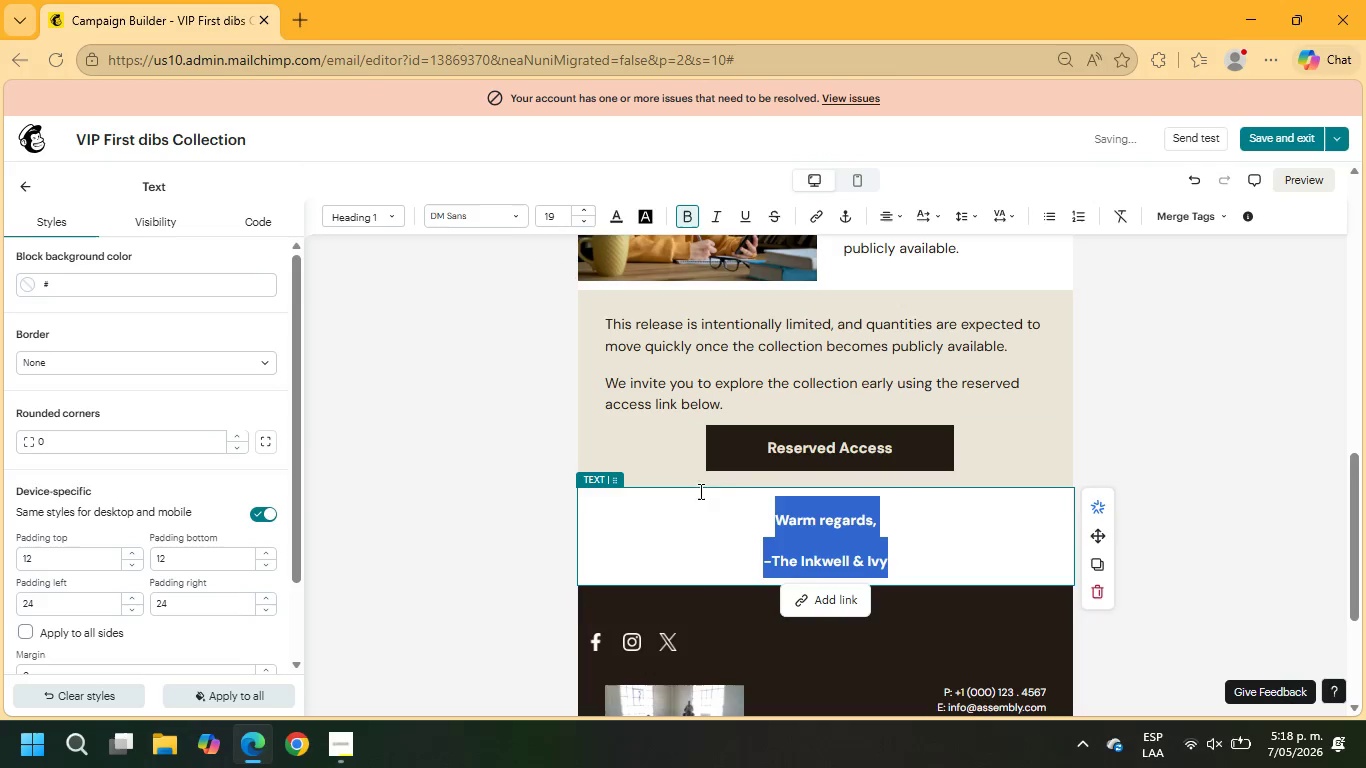 
left_click([762, 490])
 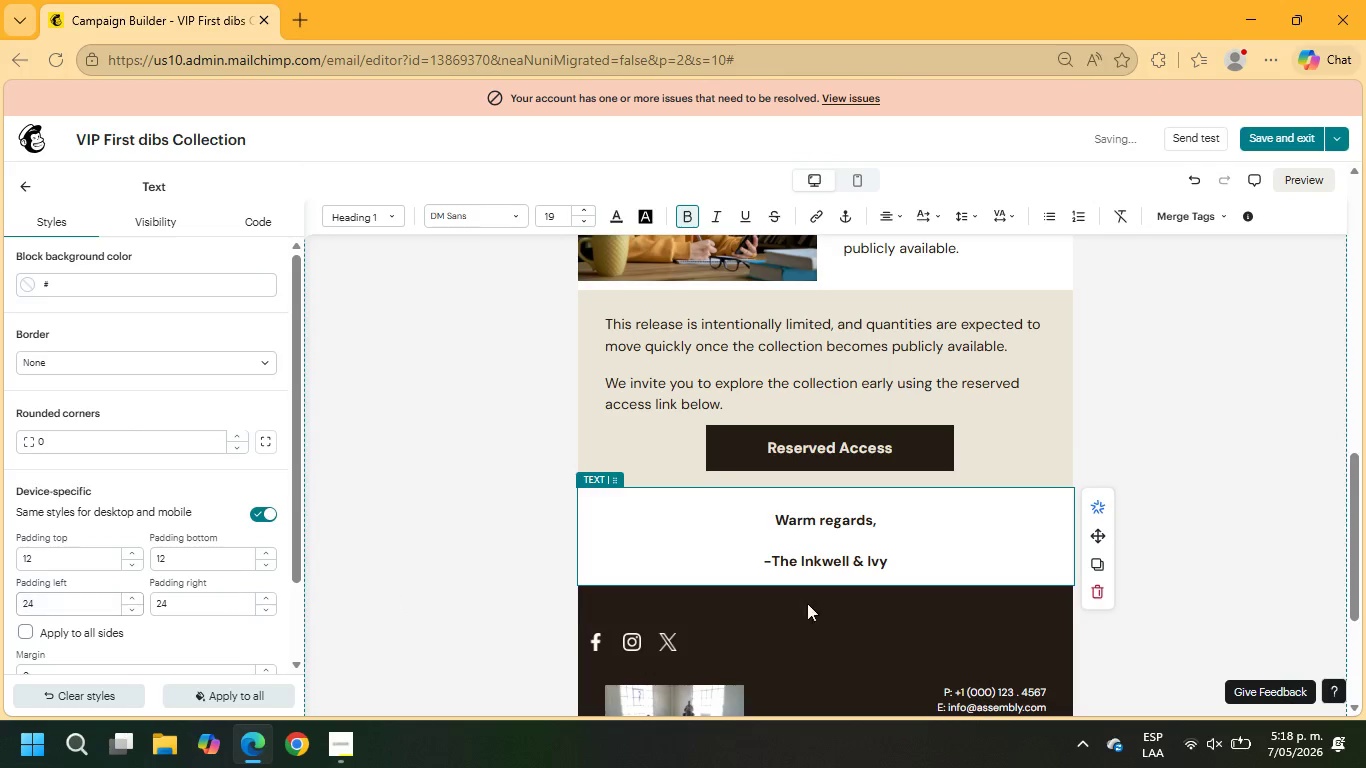 
wait(5.56)
 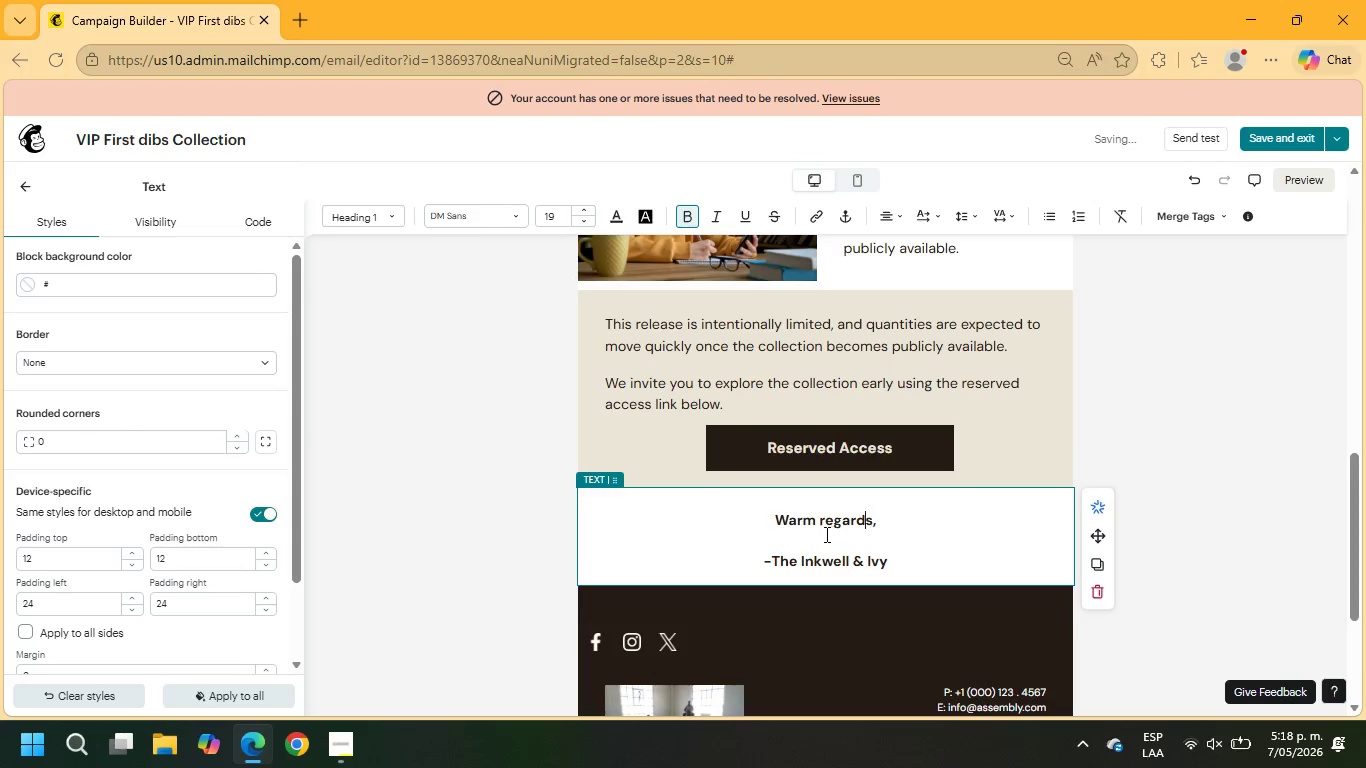 
left_click_drag(start_coordinate=[52, 561], to_coordinate=[0, 557])
 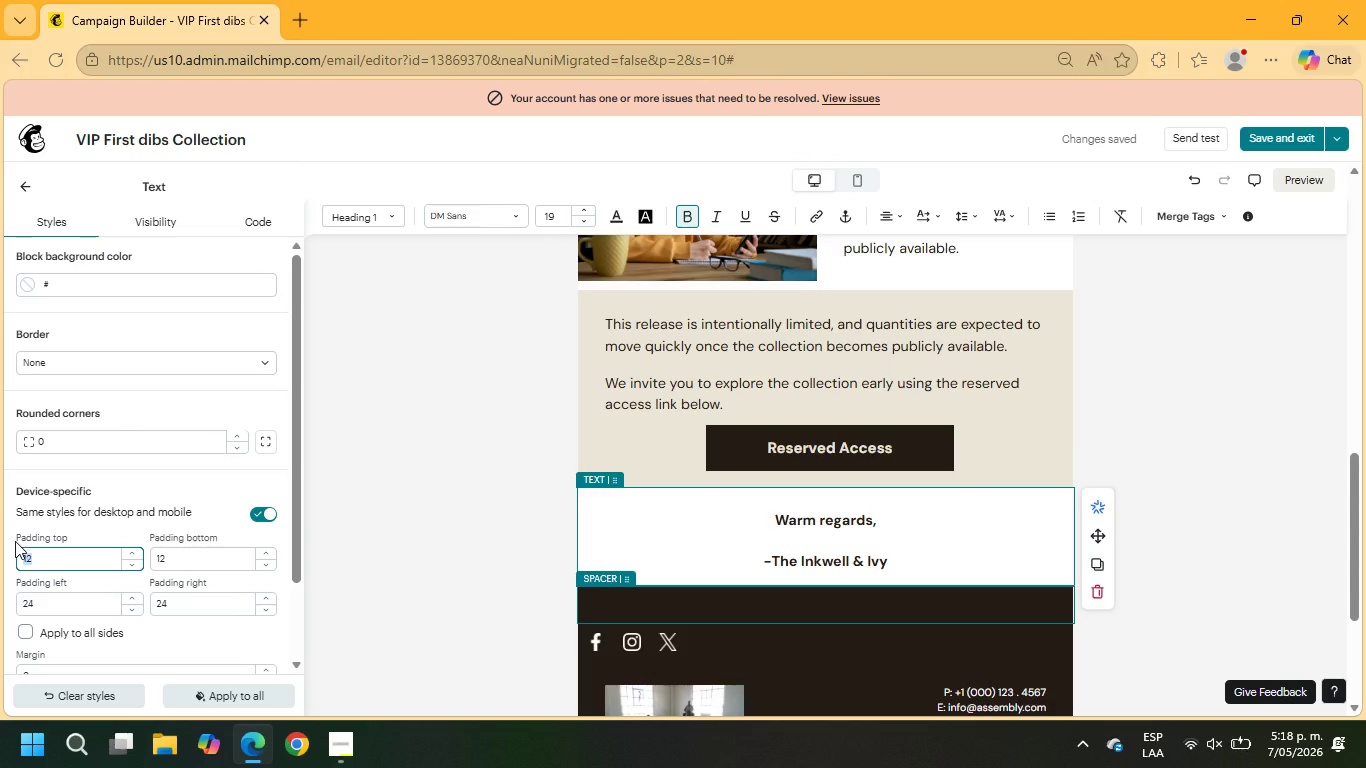 
key(Numpad0)
 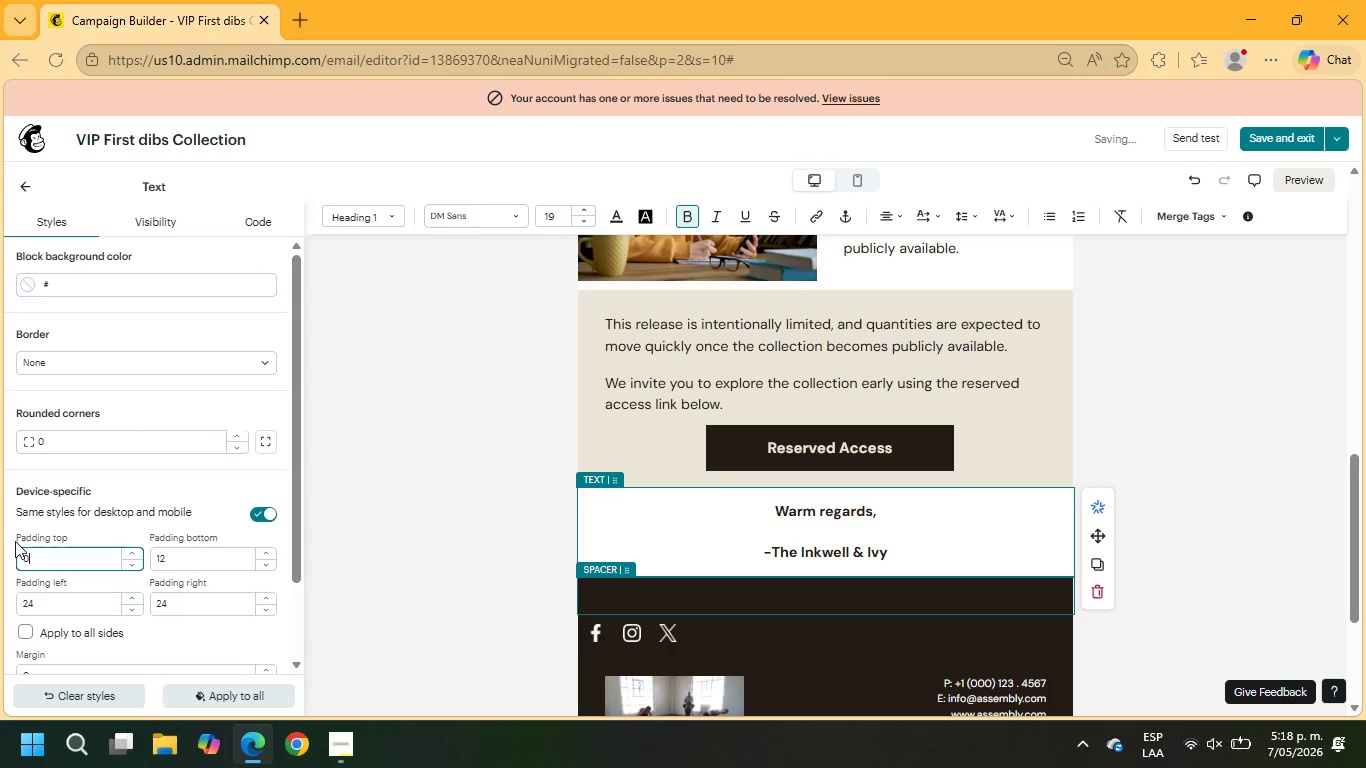 
key(NumpadEnter)
 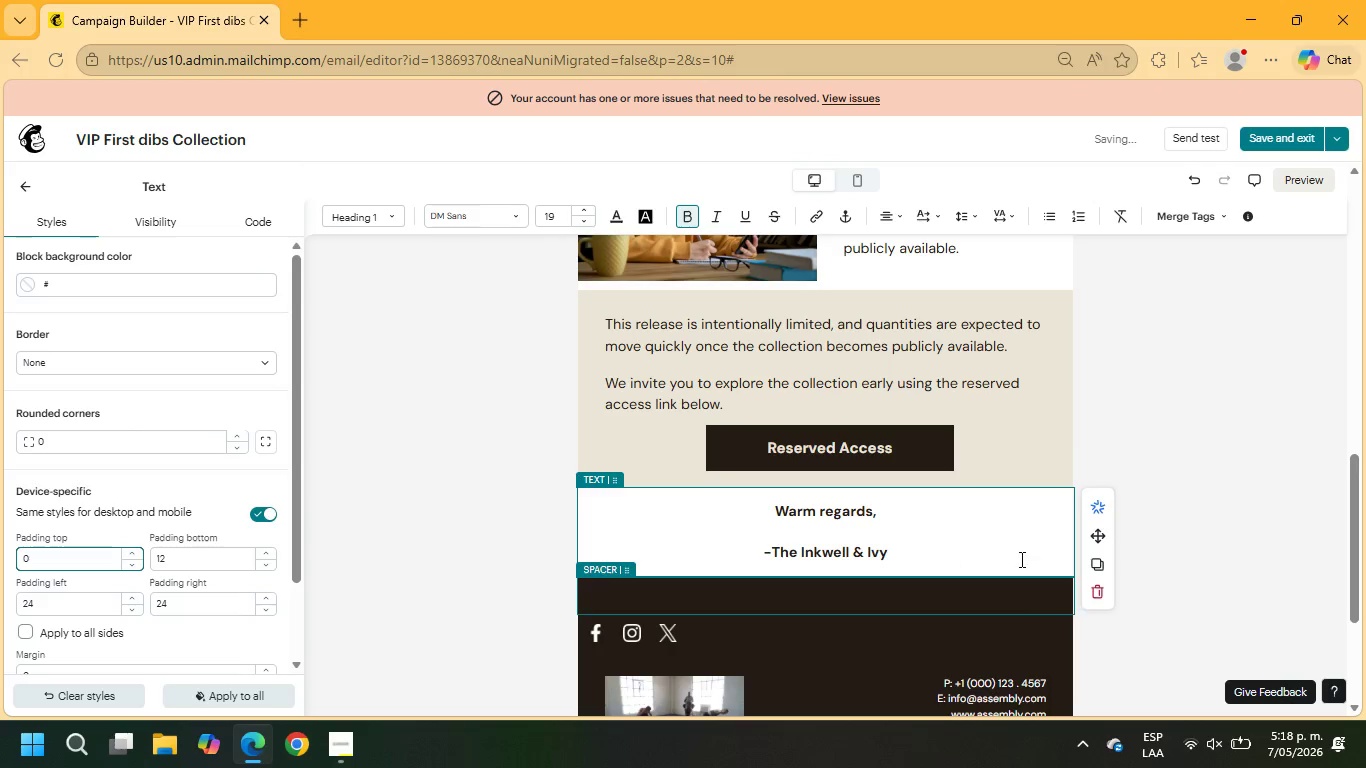 
left_click([1215, 494])
 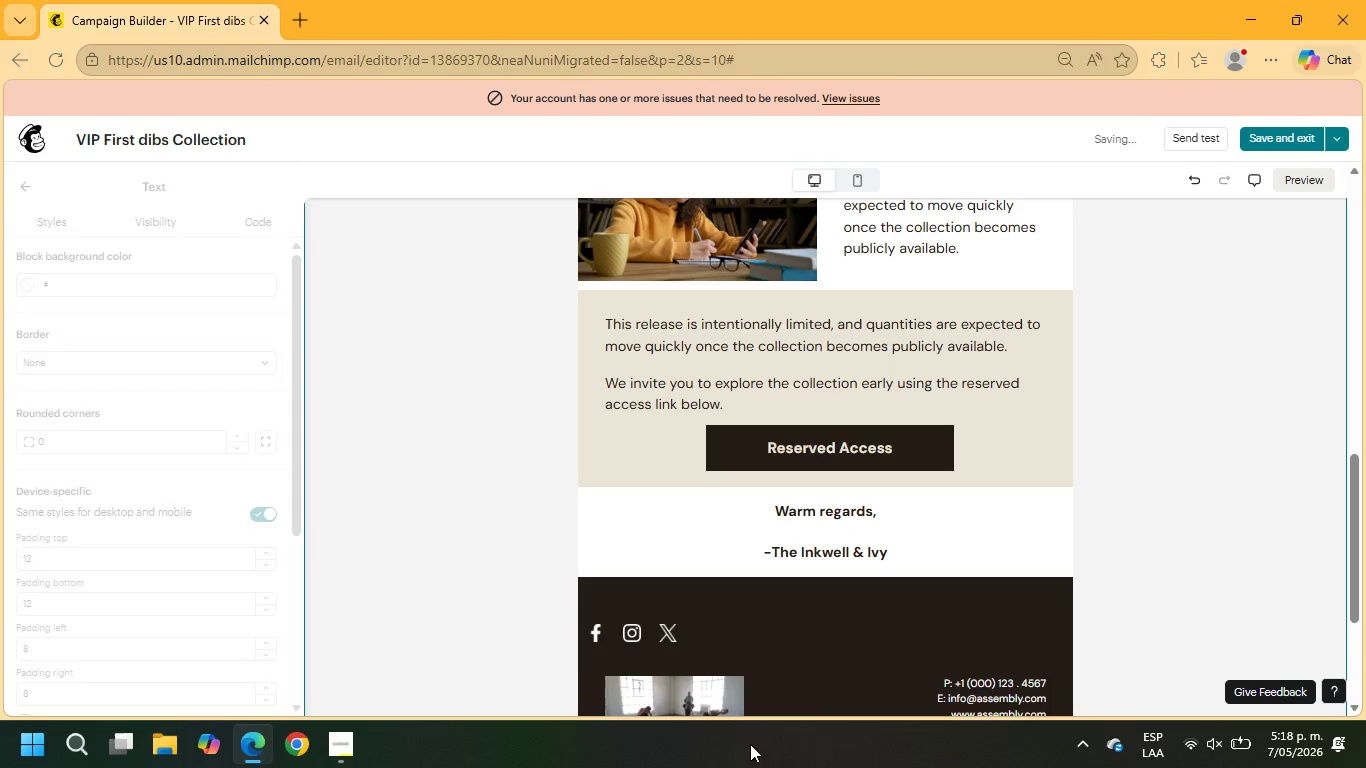 
scroll: coordinate [752, 589], scroll_direction: down, amount: 3.0
 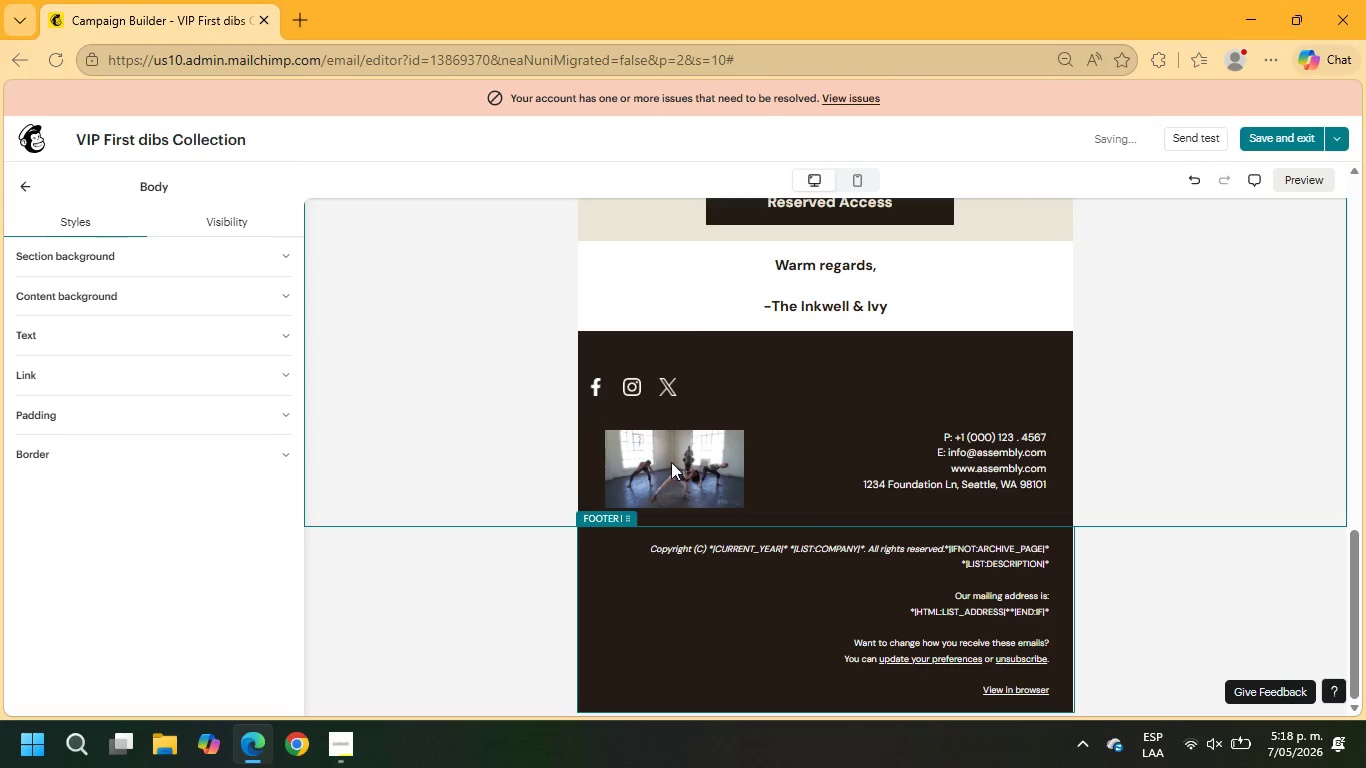 
left_click([670, 434])
 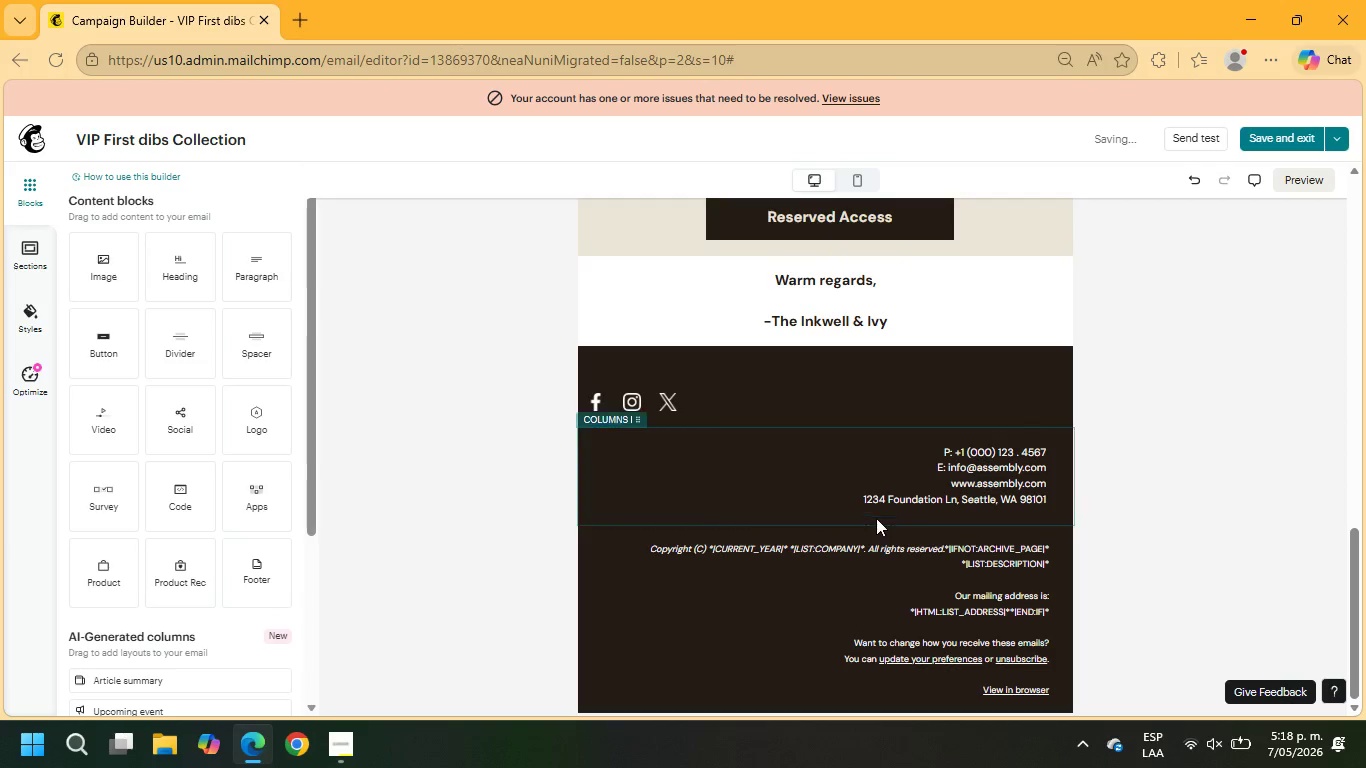 
left_click([676, 397])
 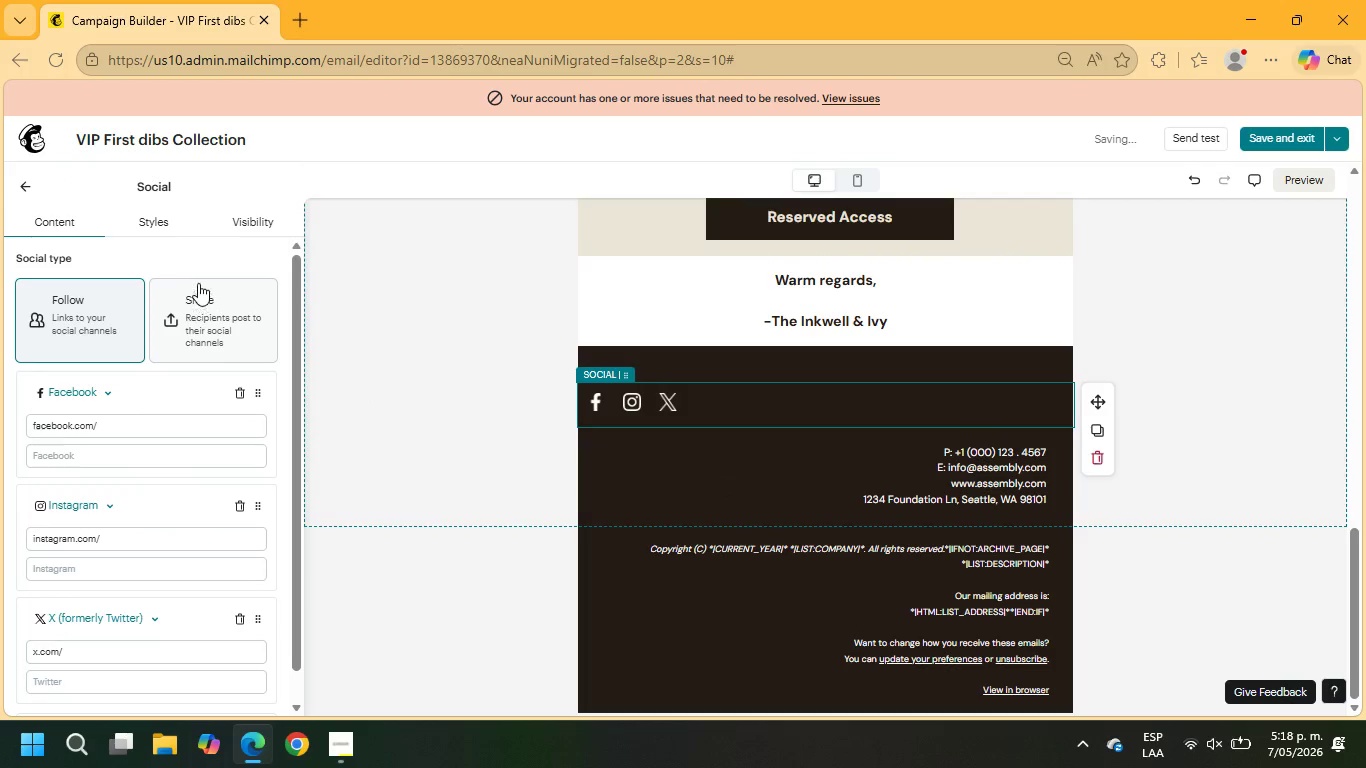 
left_click_drag(start_coordinate=[160, 223], to_coordinate=[161, 237])
 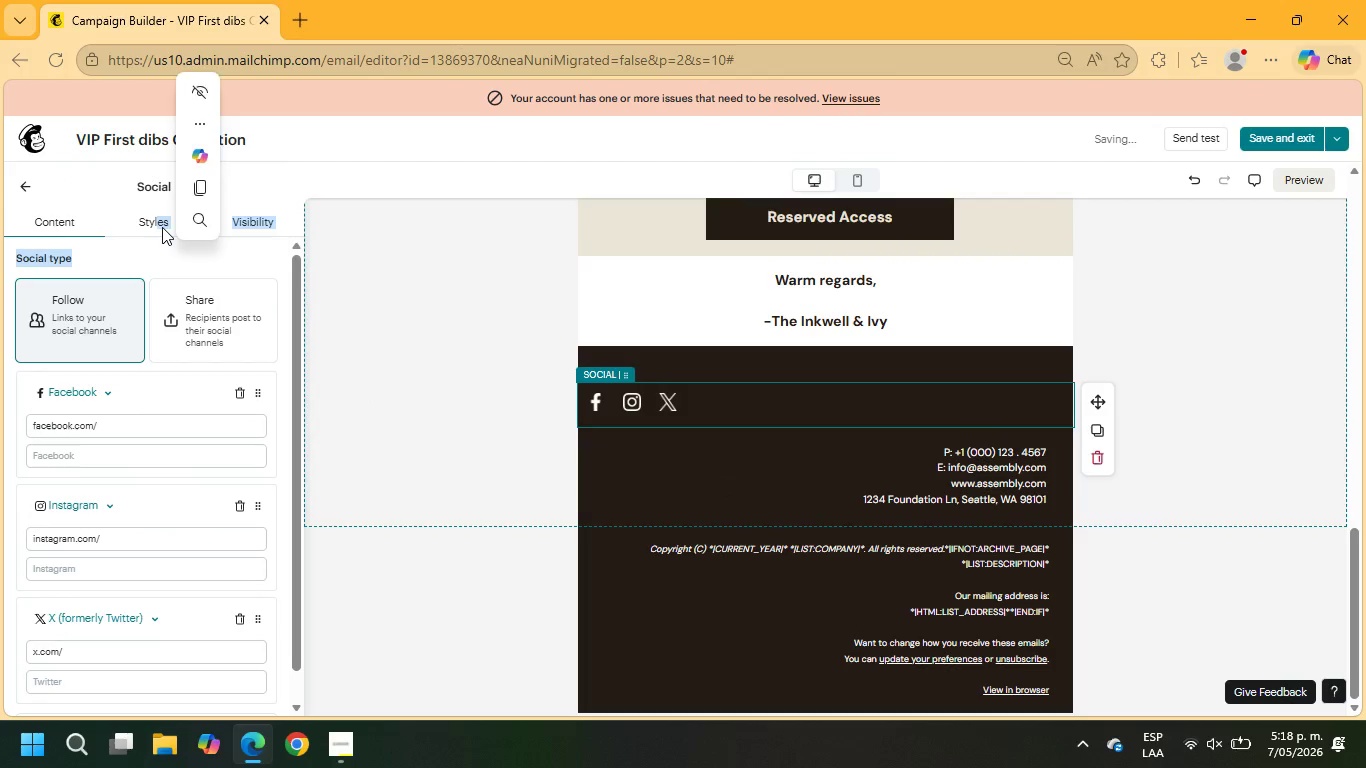 
left_click([162, 227])
 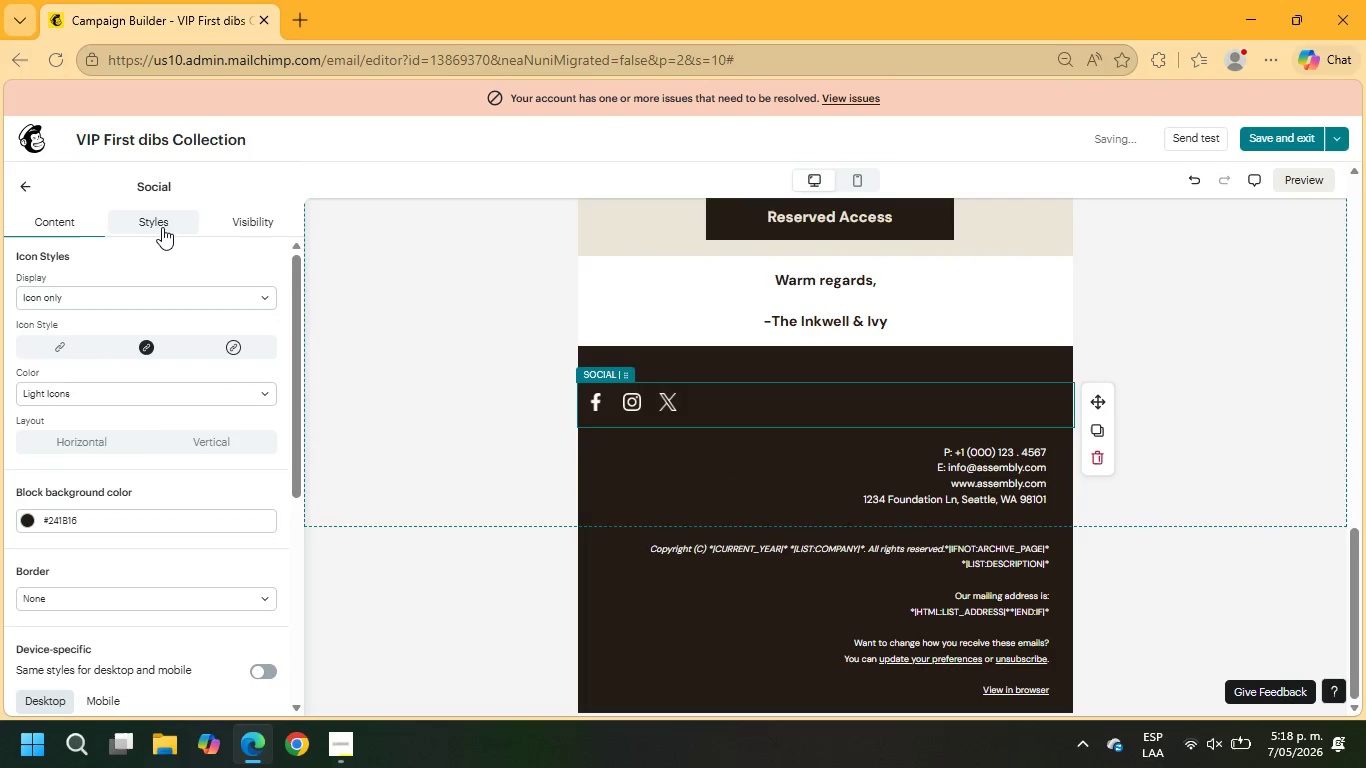 
left_click([162, 227])
 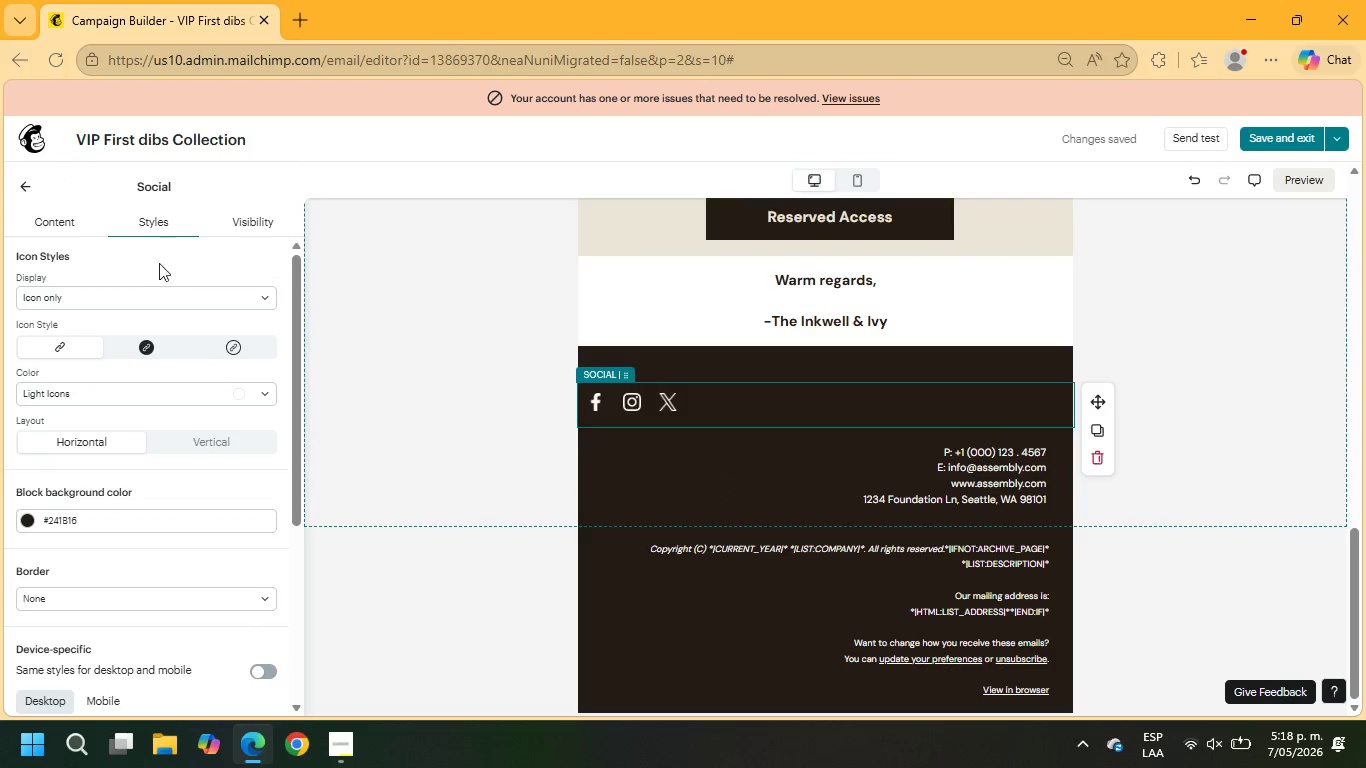 
scroll: coordinate [227, 417], scroll_direction: down, amount: 1.0
 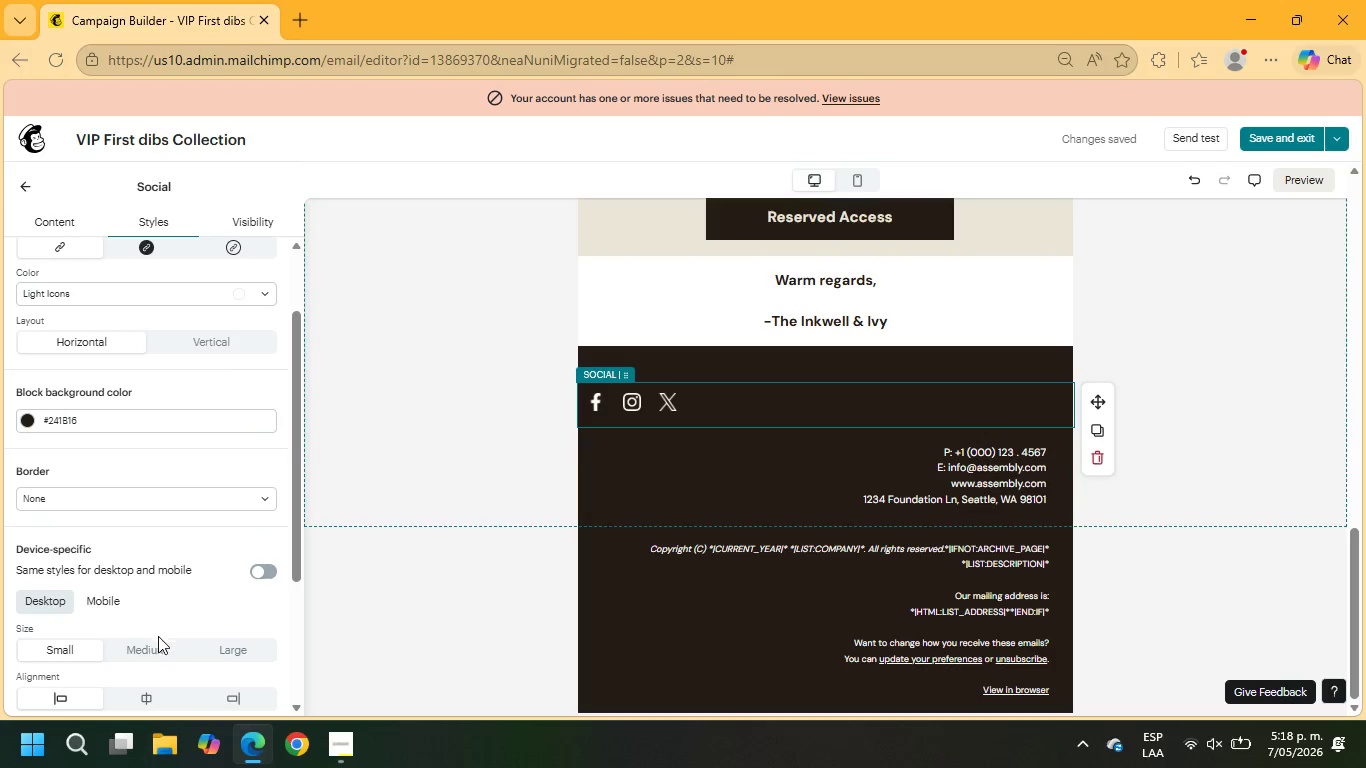 
left_click([161, 654])
 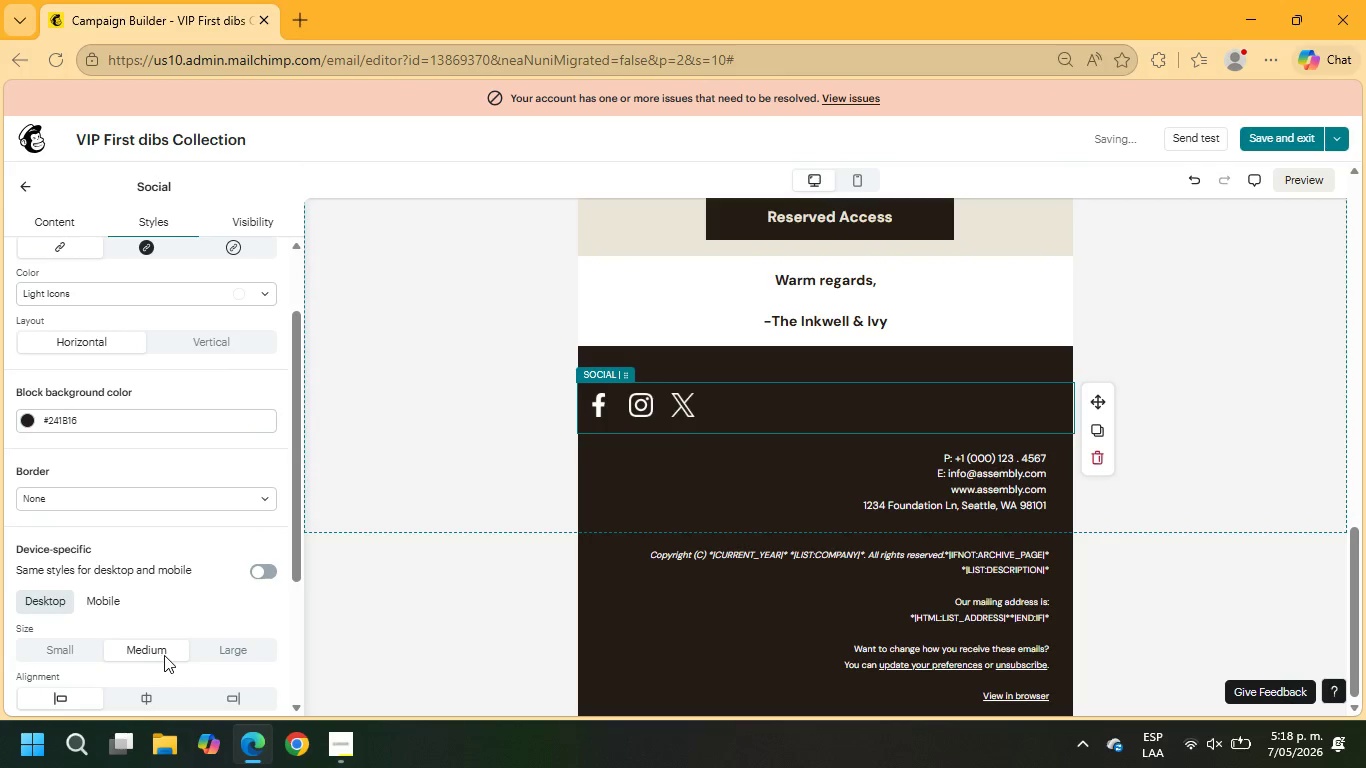 
scroll: coordinate [172, 651], scroll_direction: down, amount: 2.0
 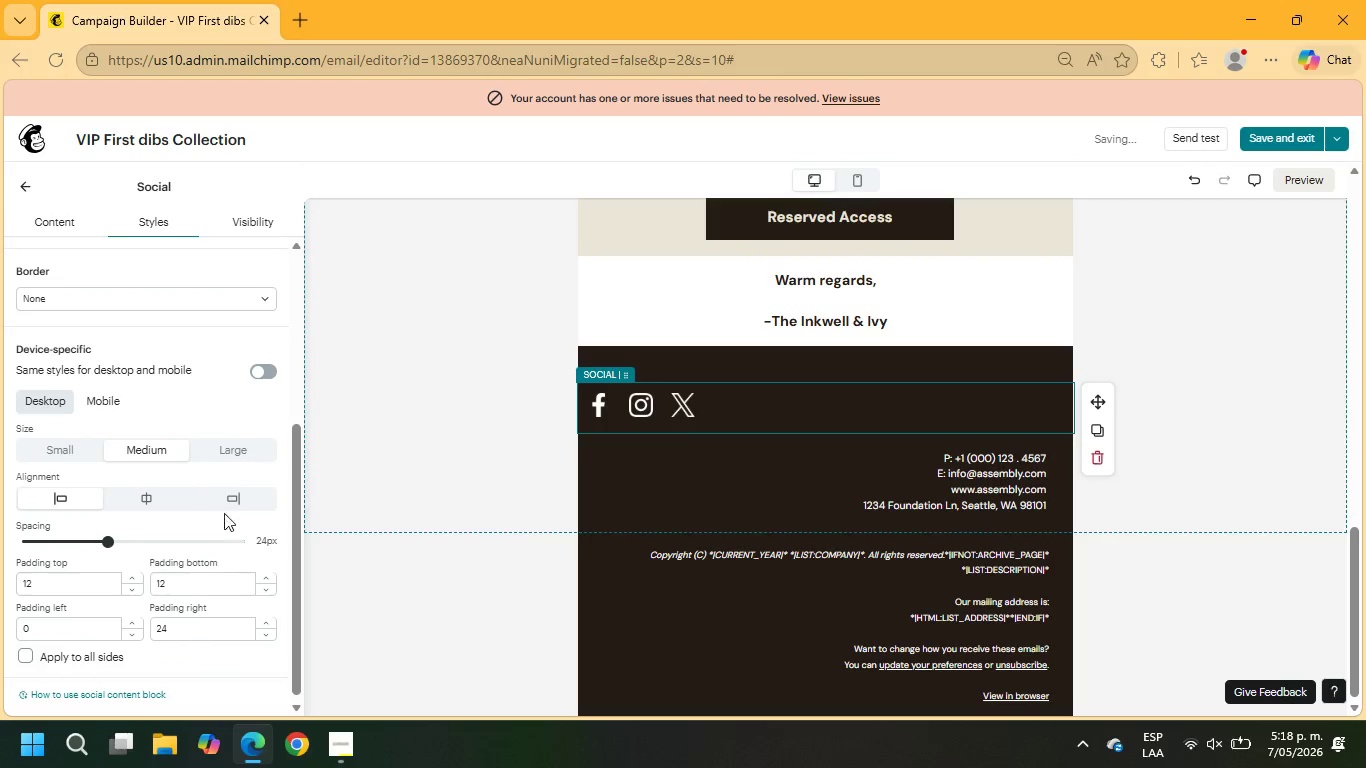 
left_click([230, 499])
 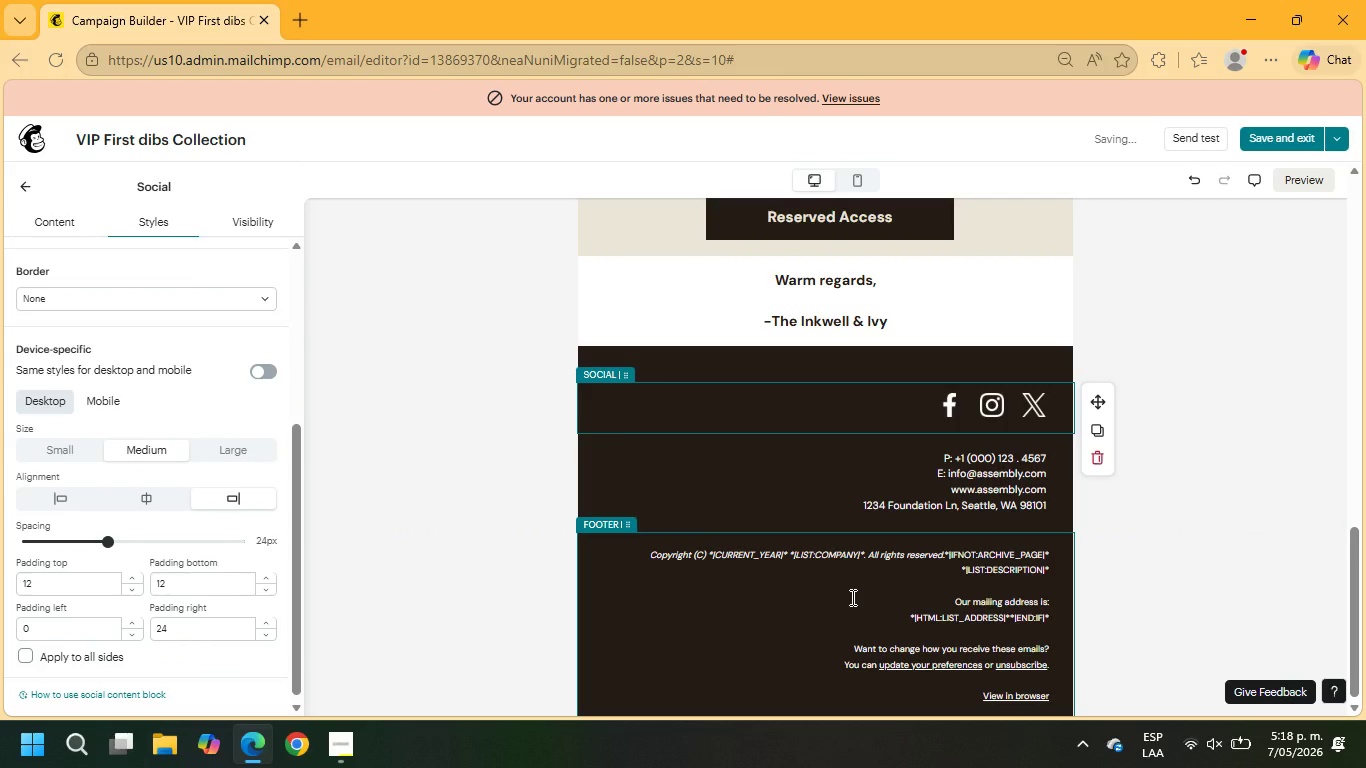 
left_click([913, 506])
 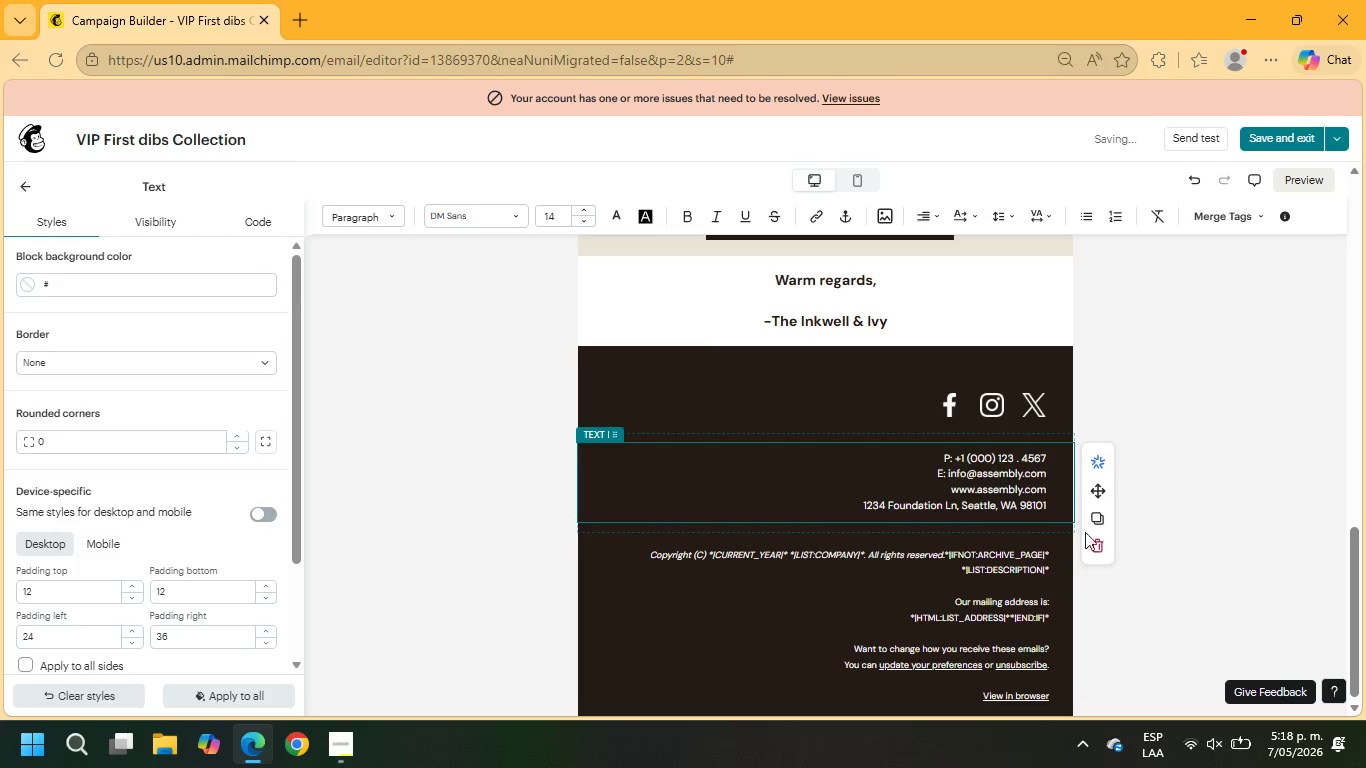 
left_click([1096, 543])
 